 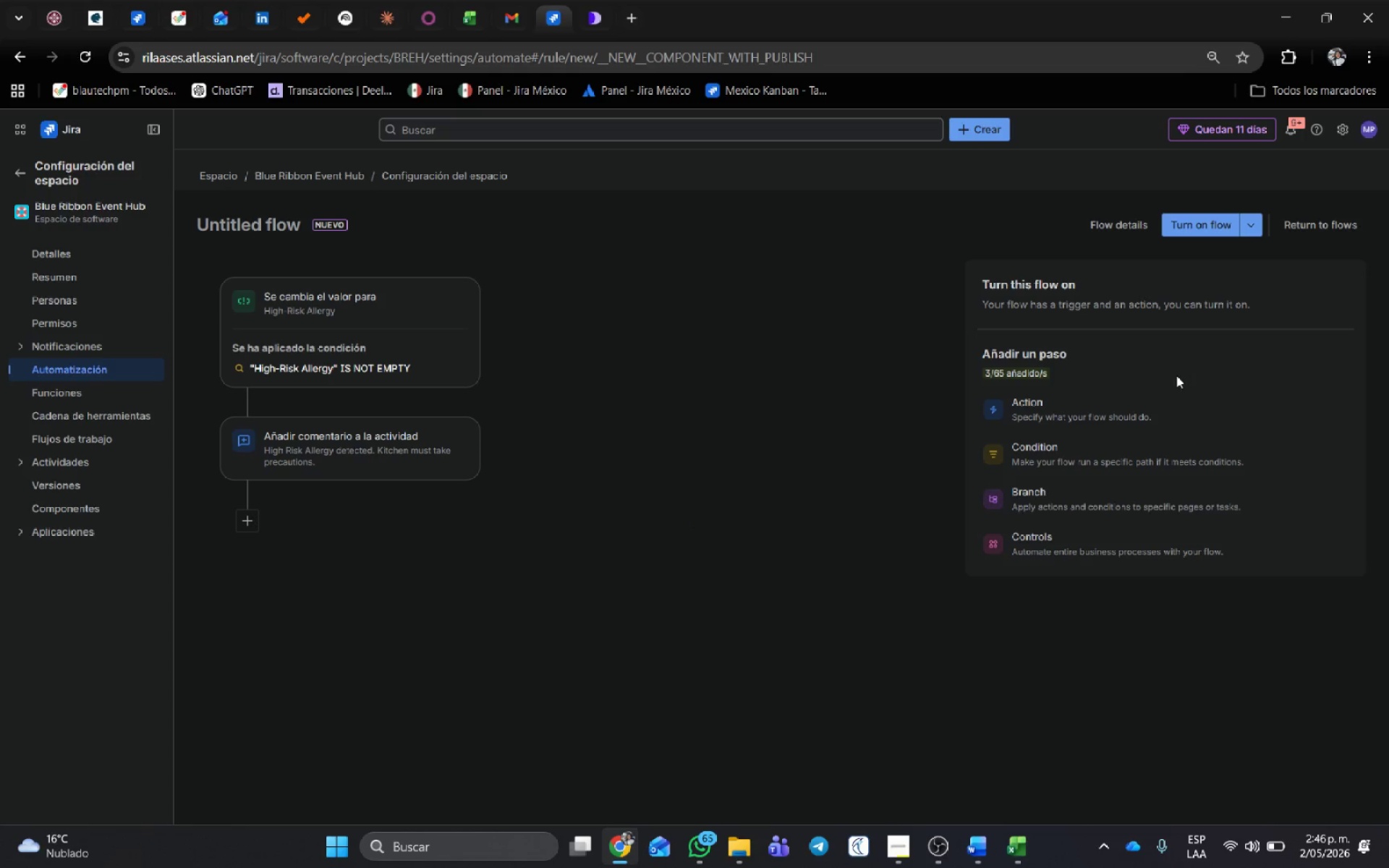 
left_click([651, 515])
 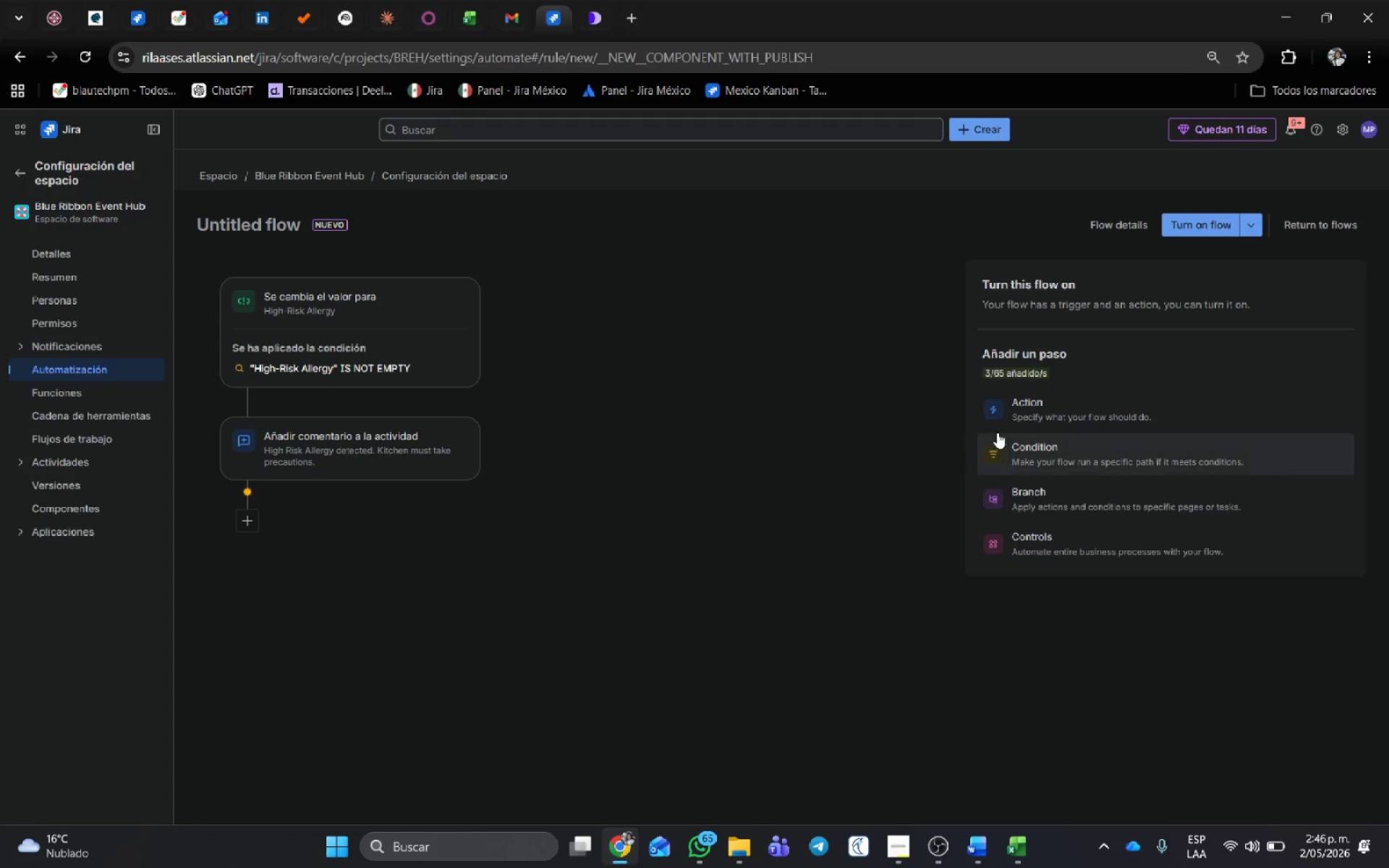 
left_click([1002, 422])
 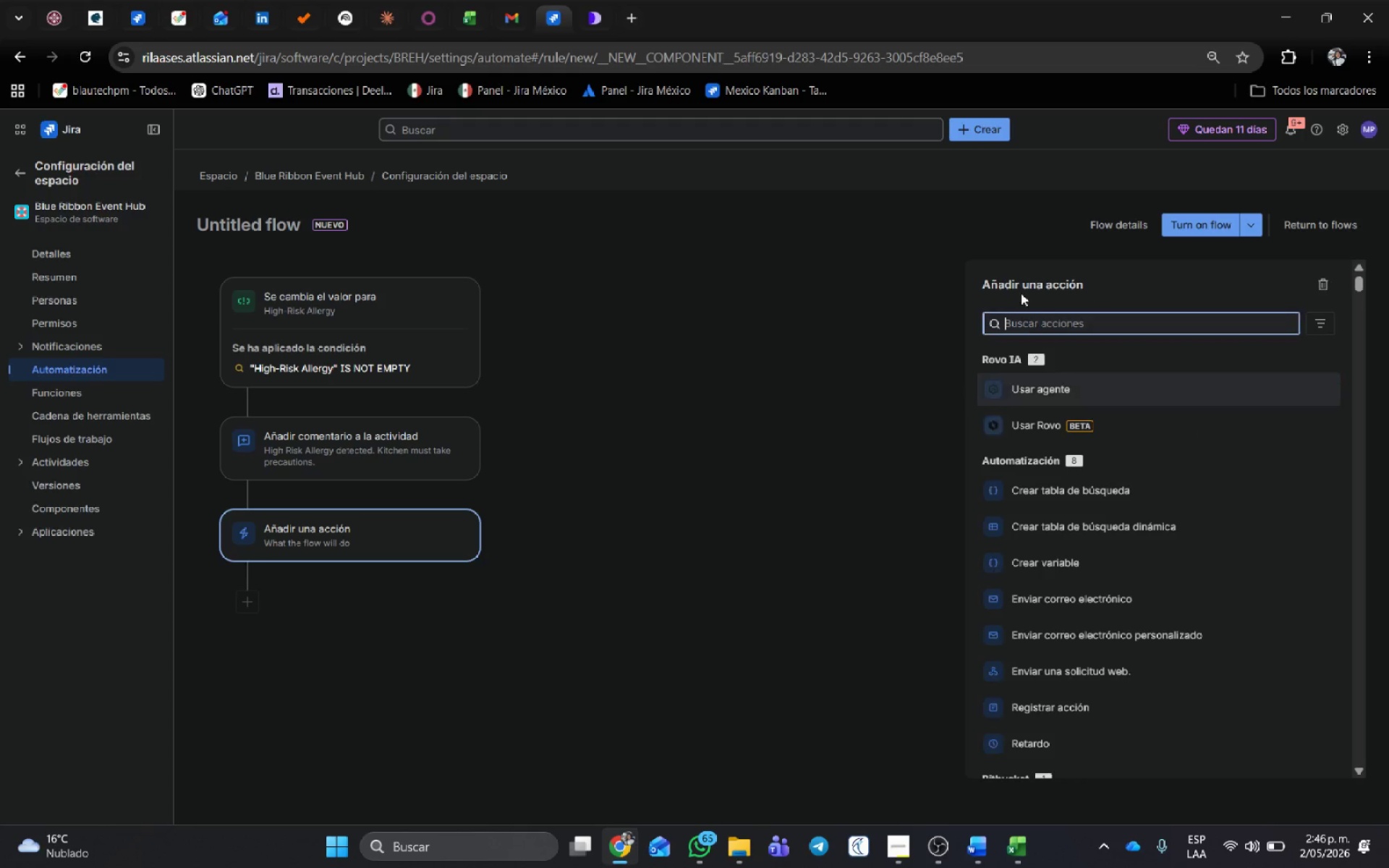 
left_click([1028, 321])
 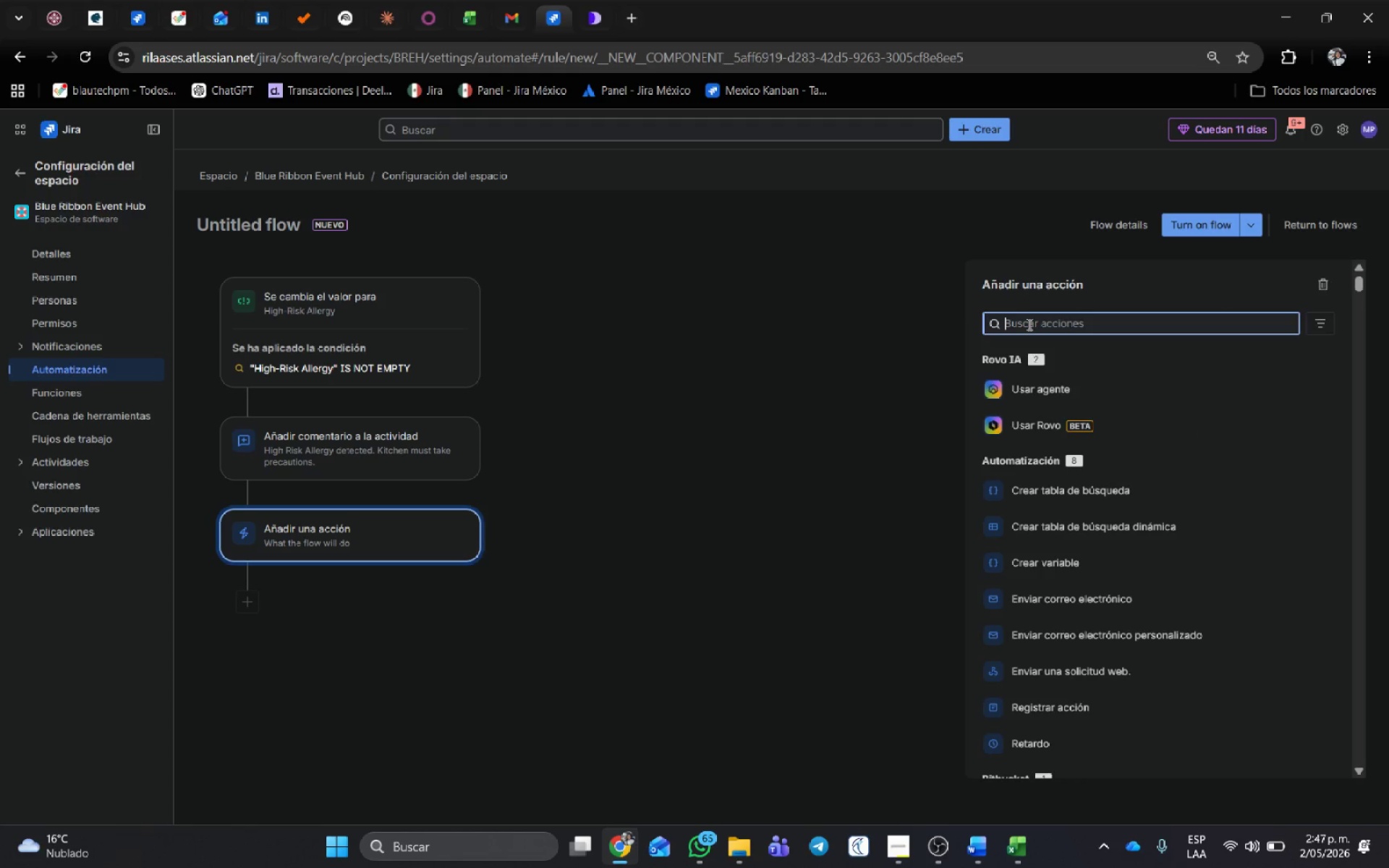 
type(d)
key(Backspace)
type(editar e)
 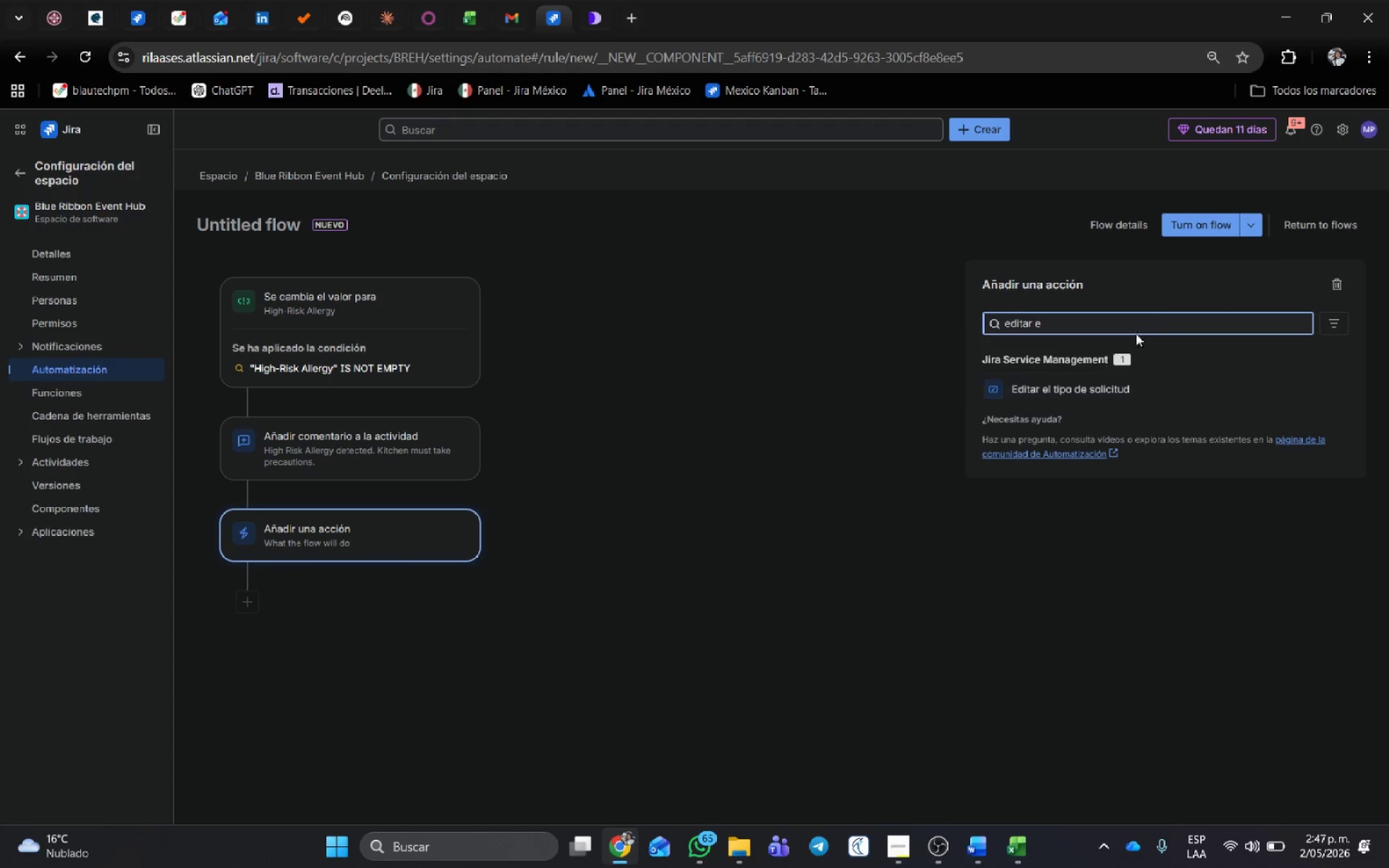 
key(Backspace)
 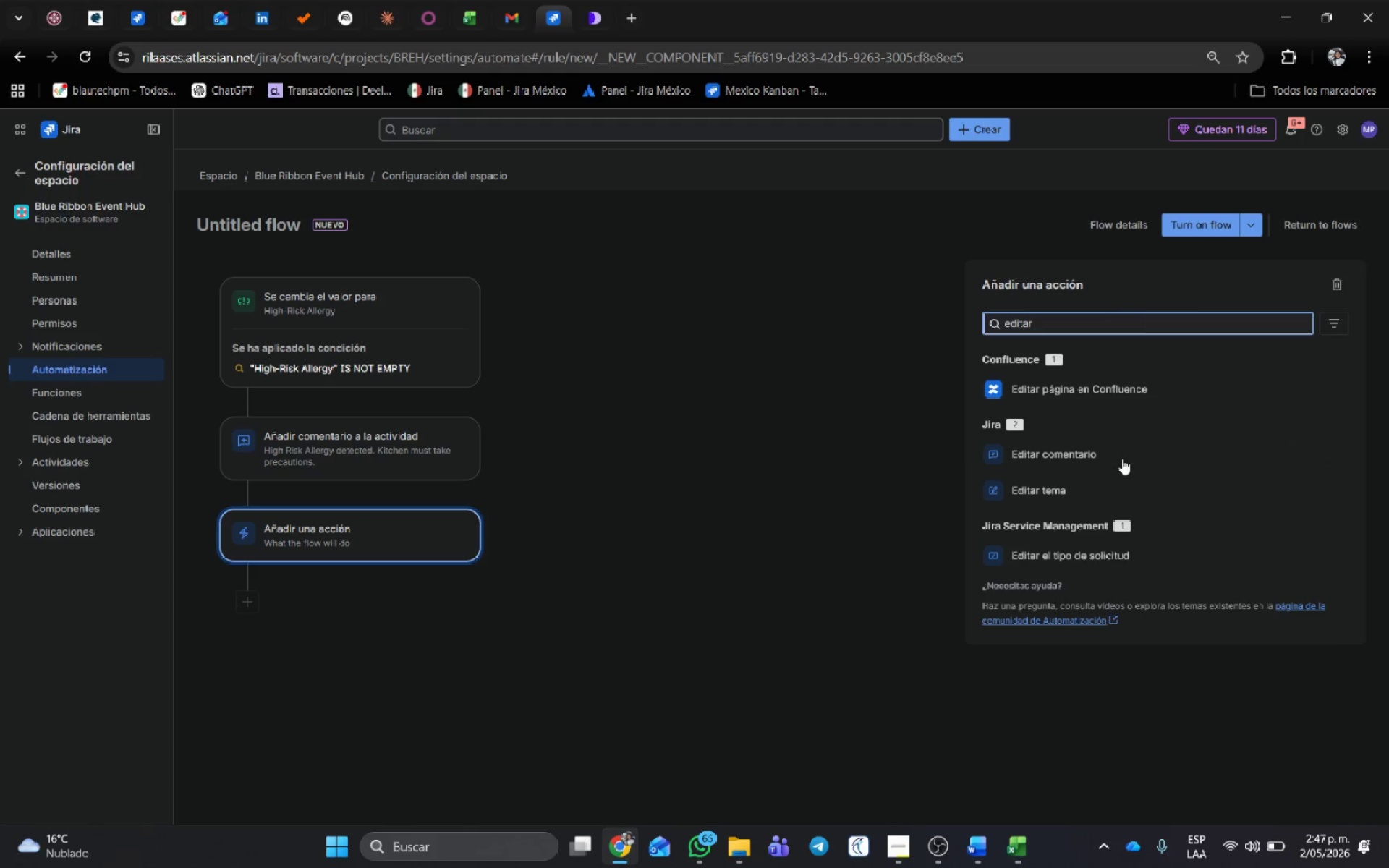 
left_click([1089, 484])
 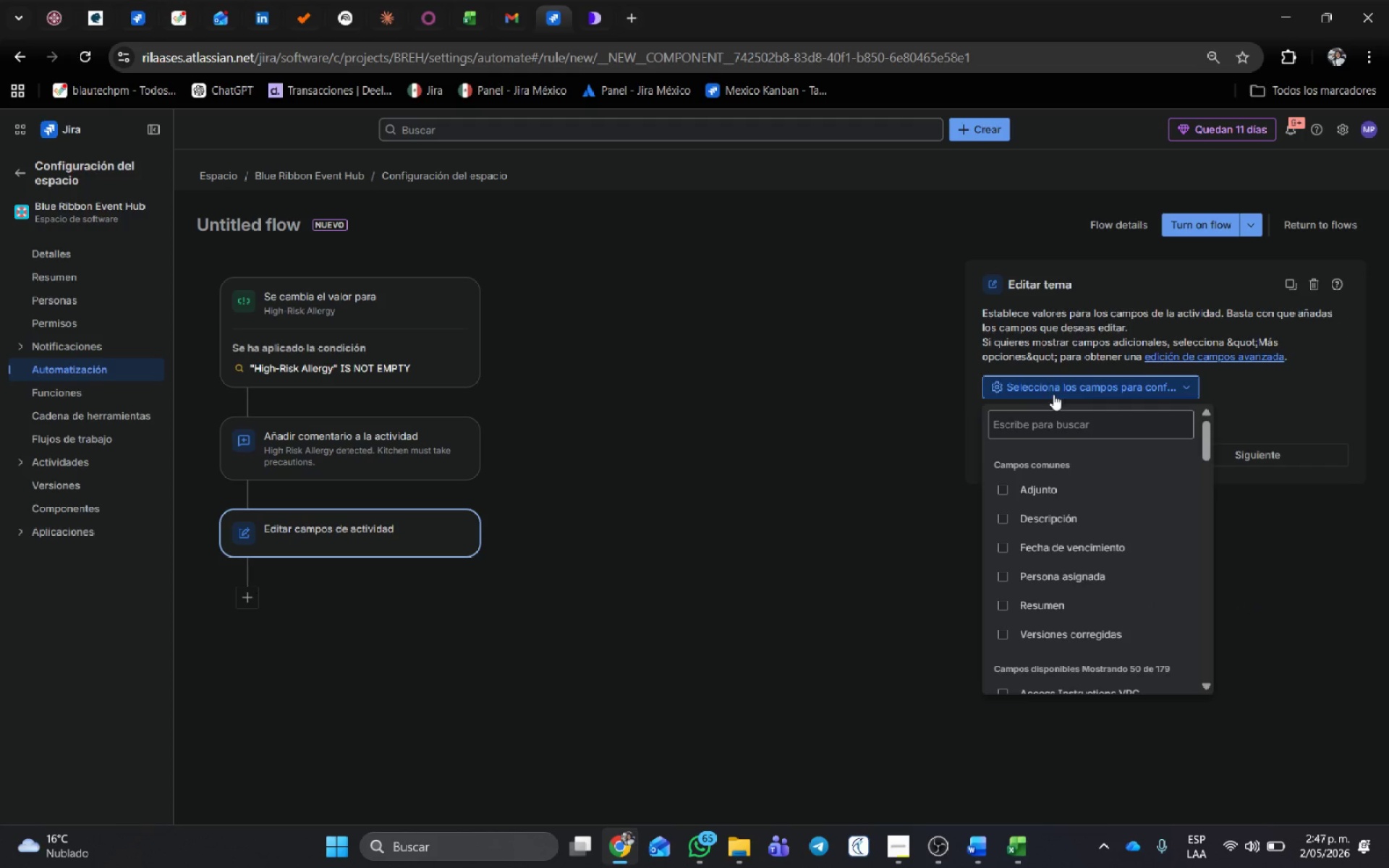 
left_click([1053, 424])
 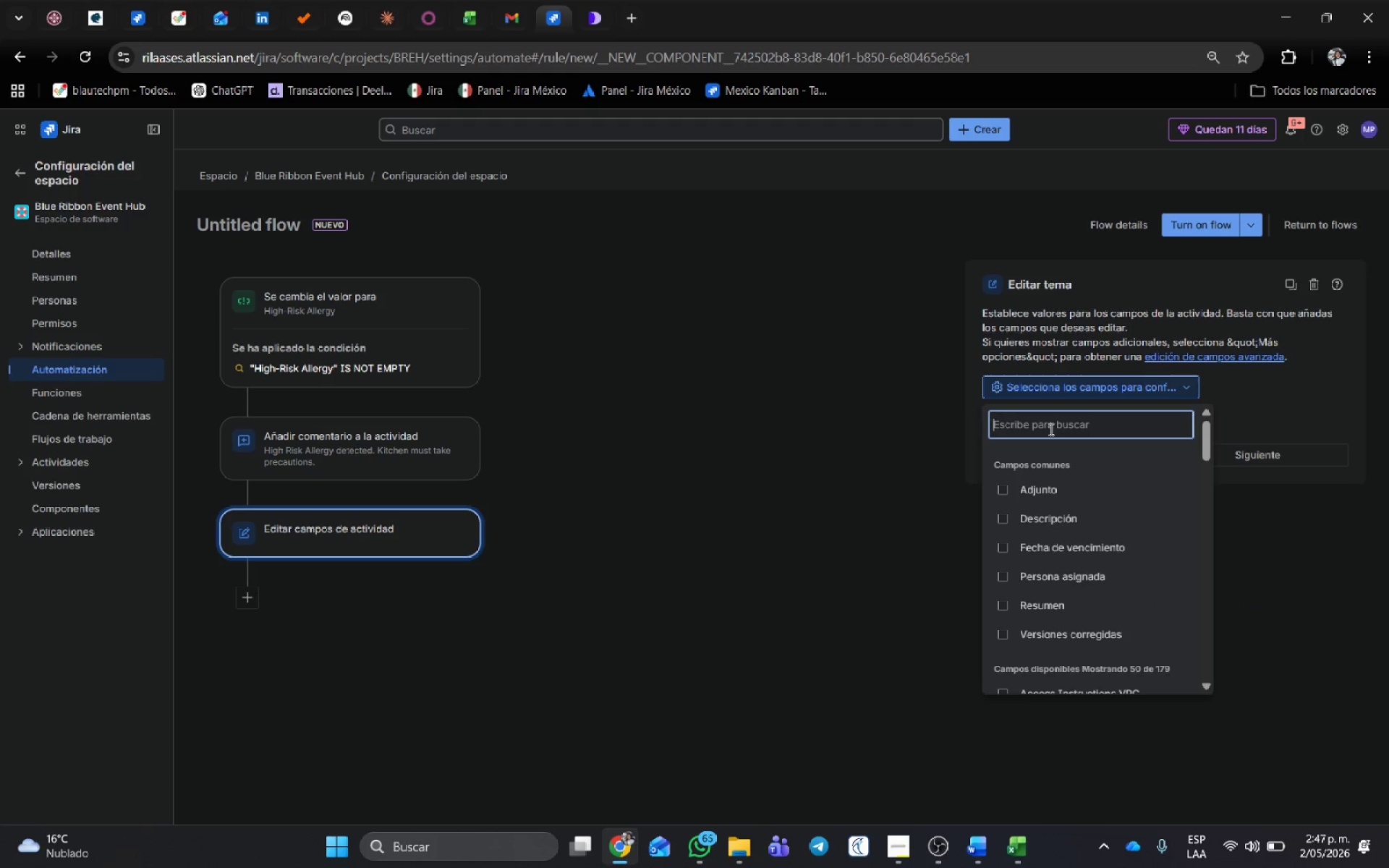 
type(etique)
 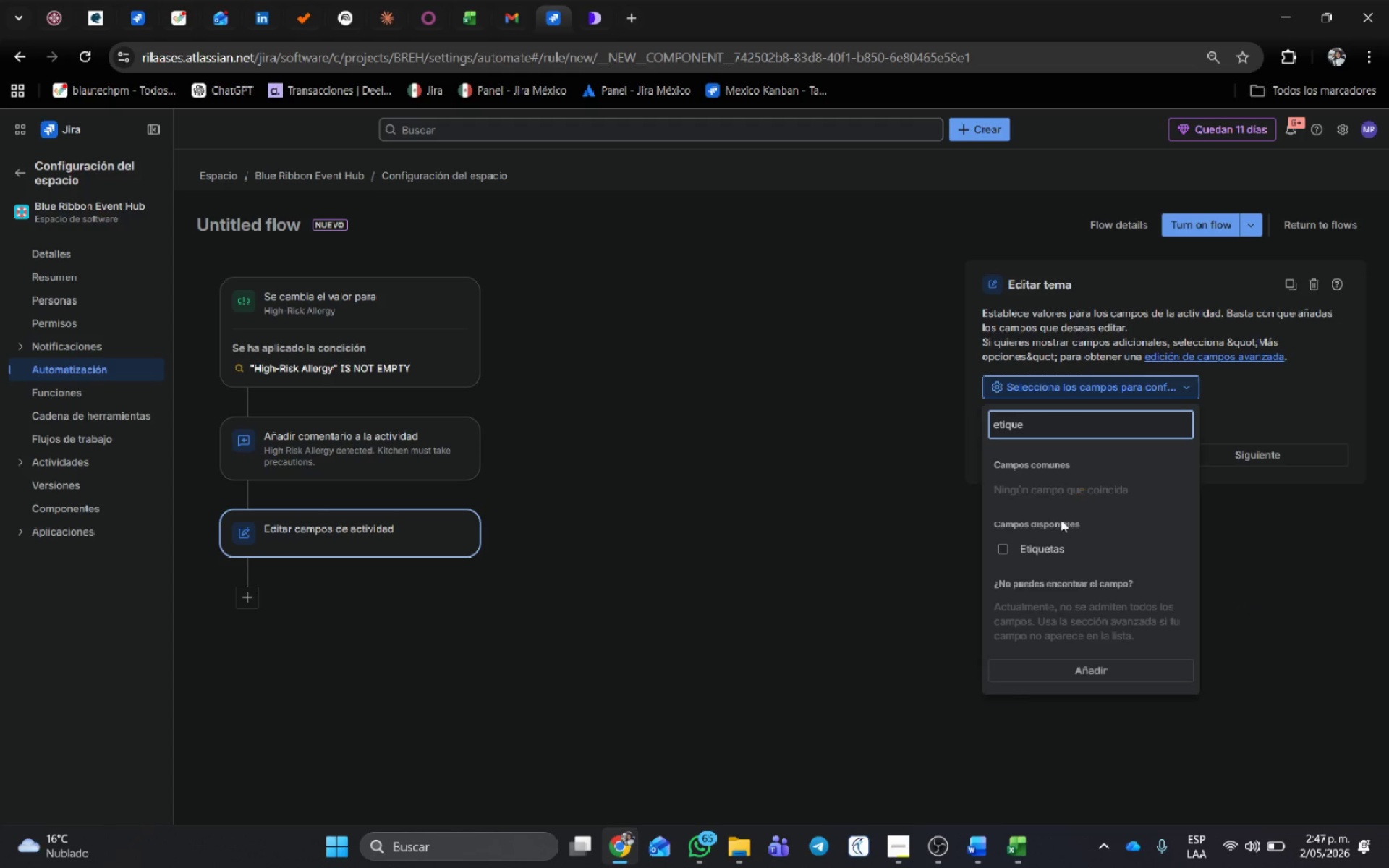 
left_click([1058, 548])
 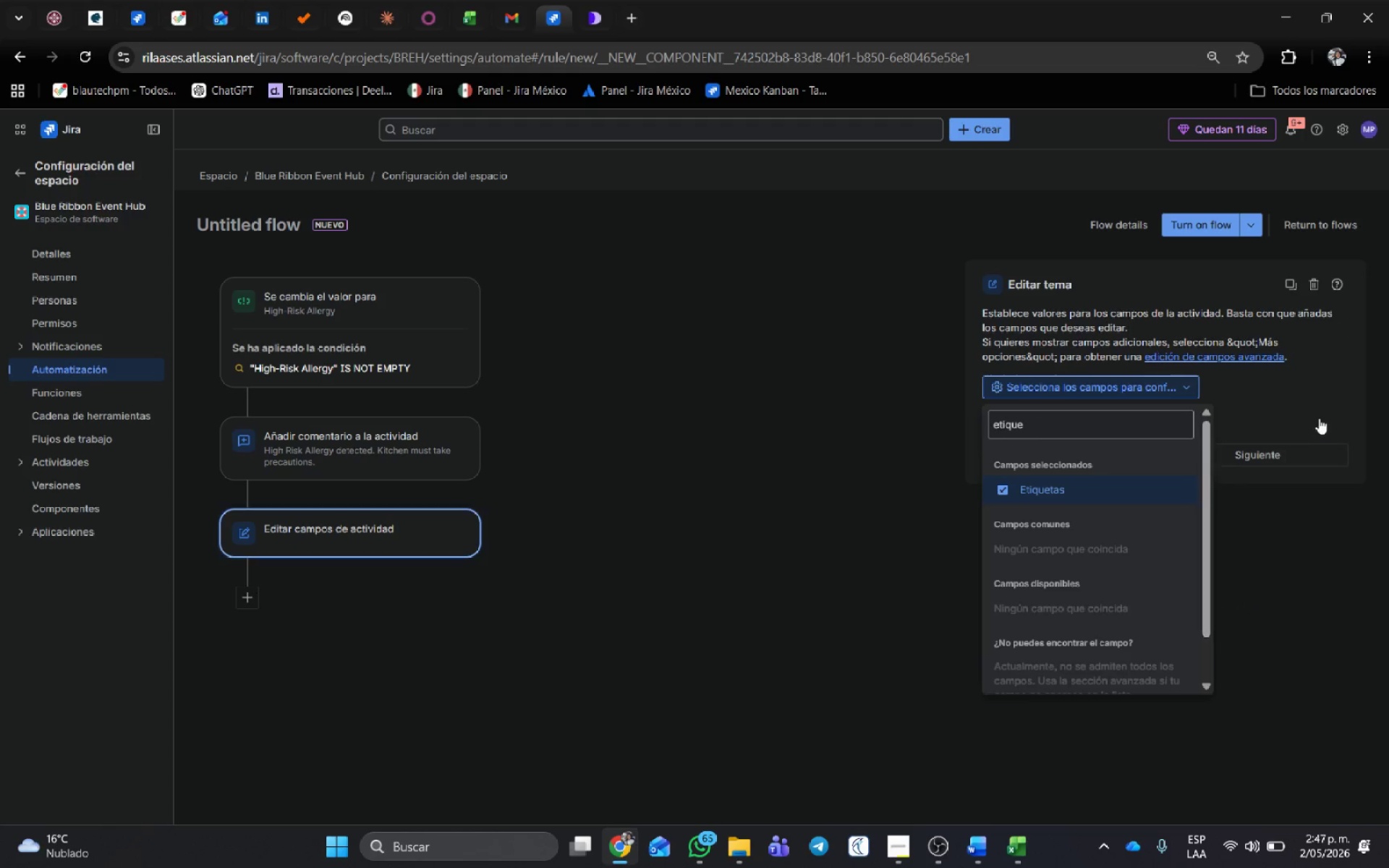 
left_click([1318, 413])
 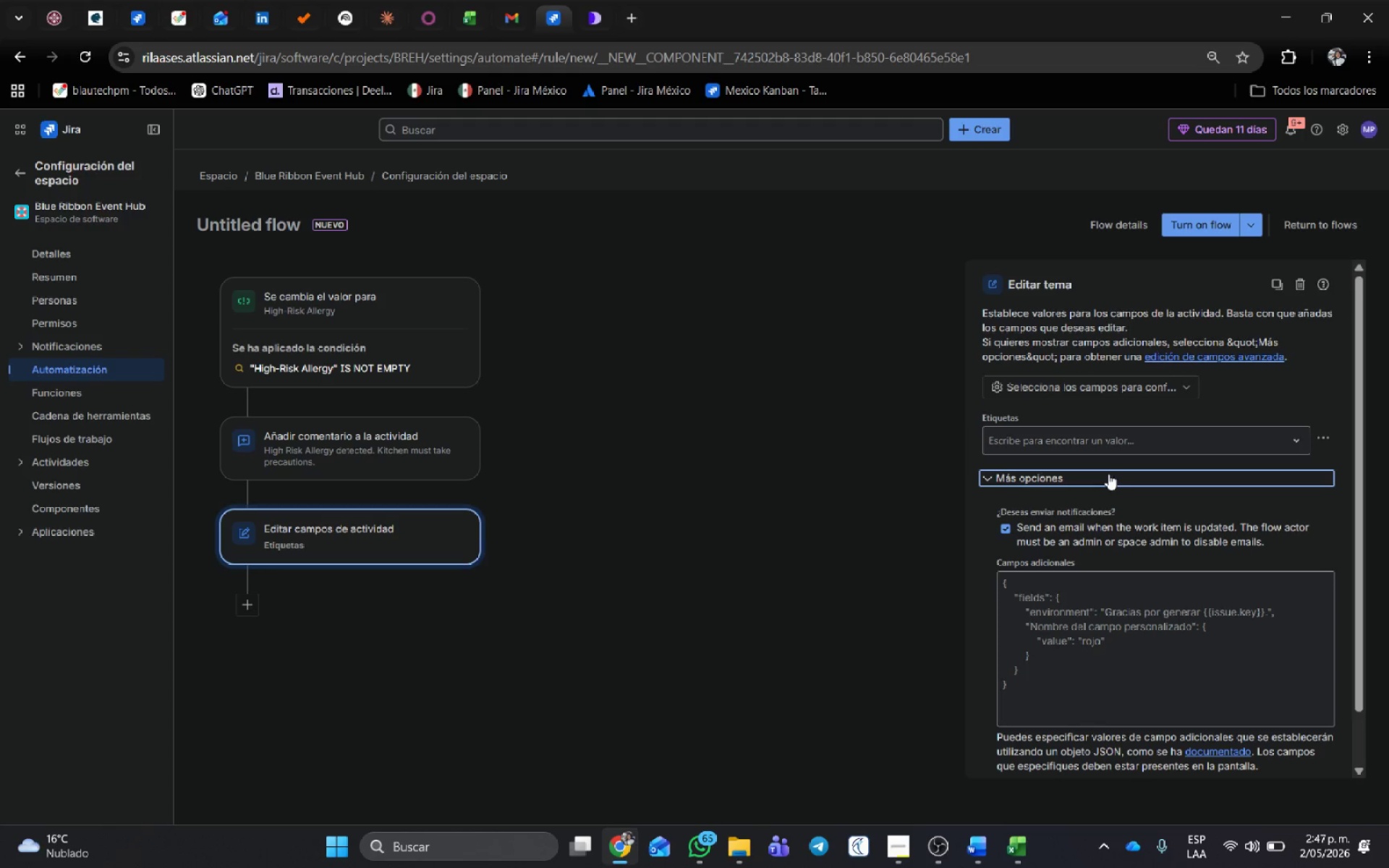 
left_click([1108, 444])
 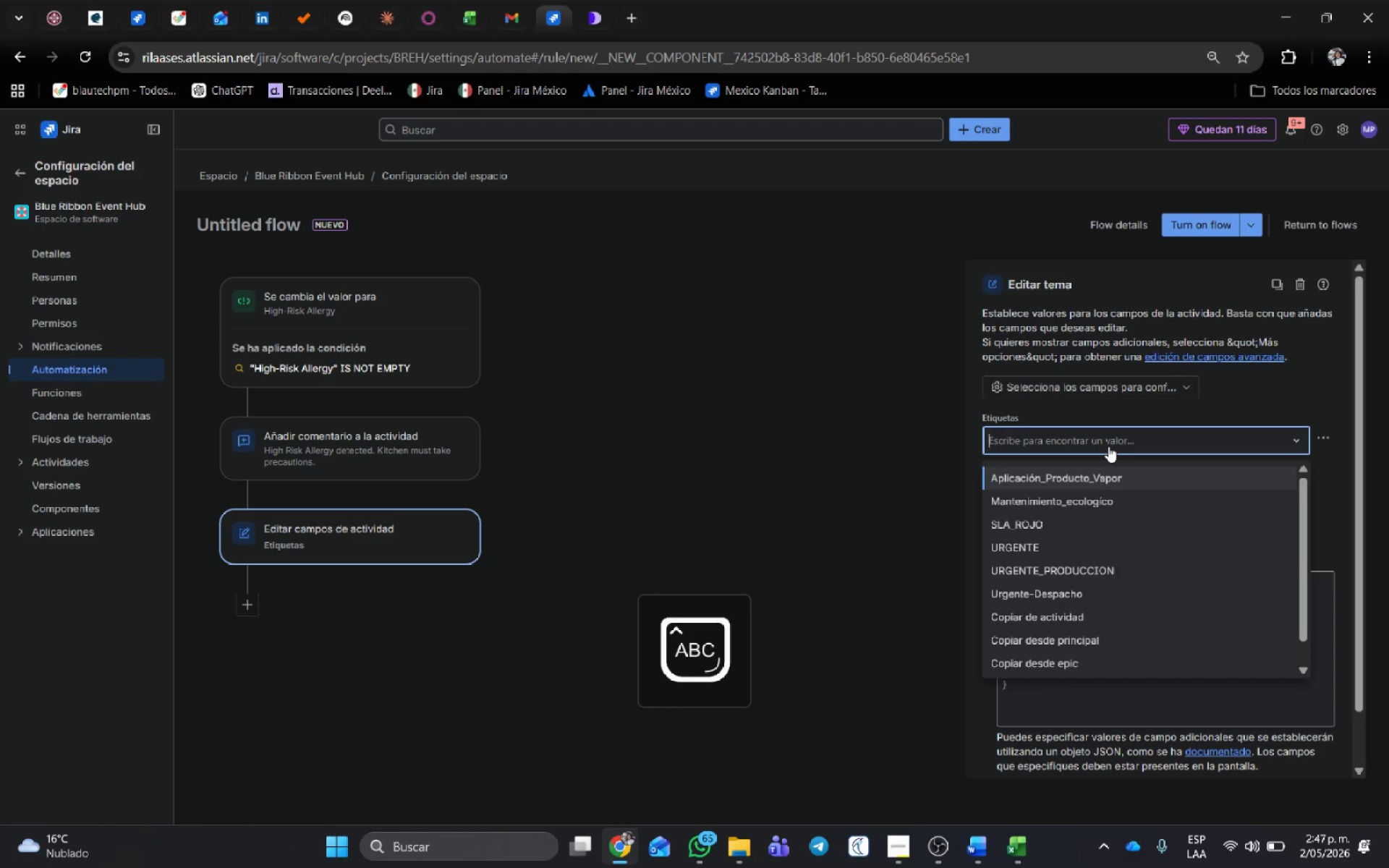 
type(ALLERGY-ALERT)
 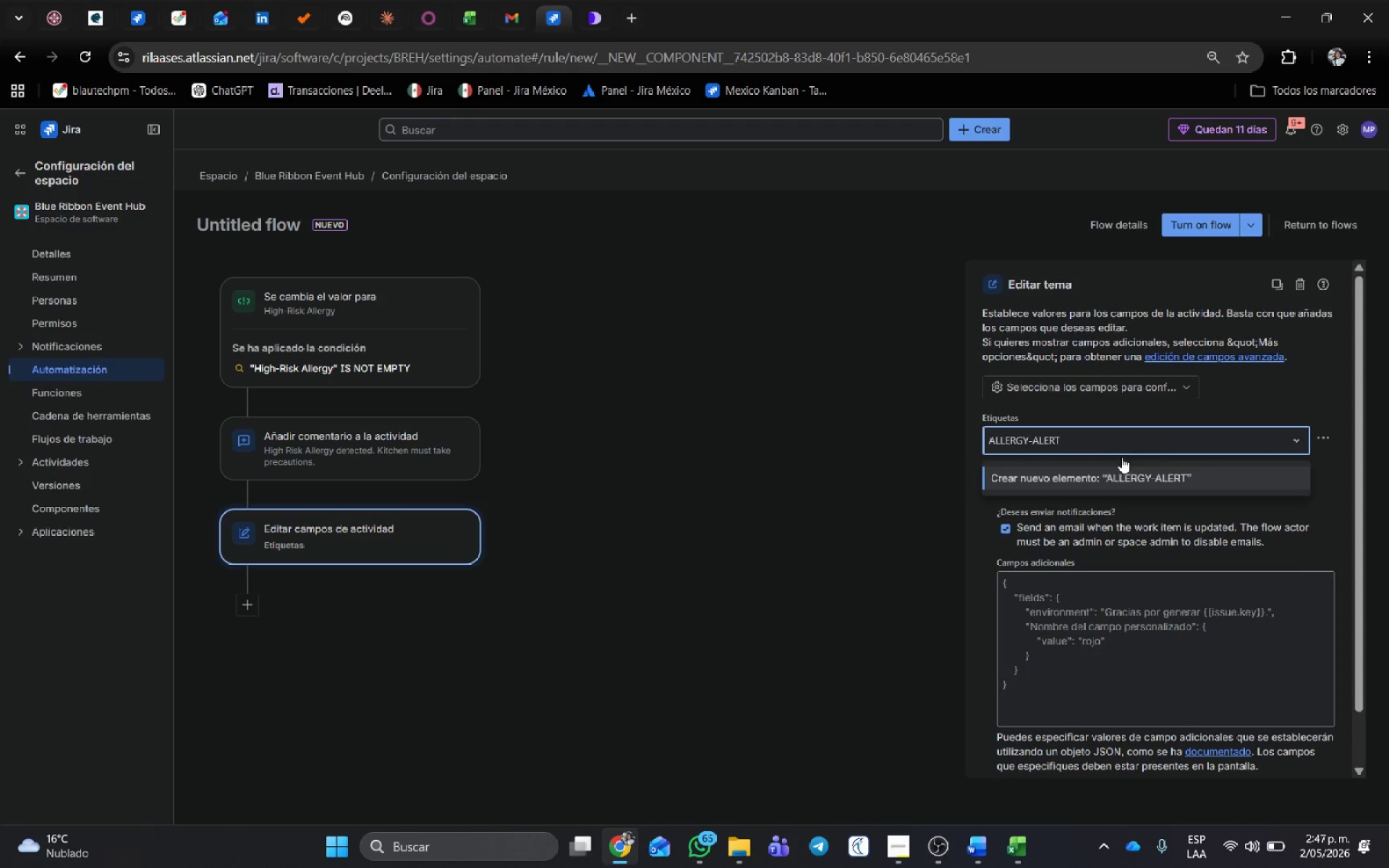 
left_click([1121, 472])
 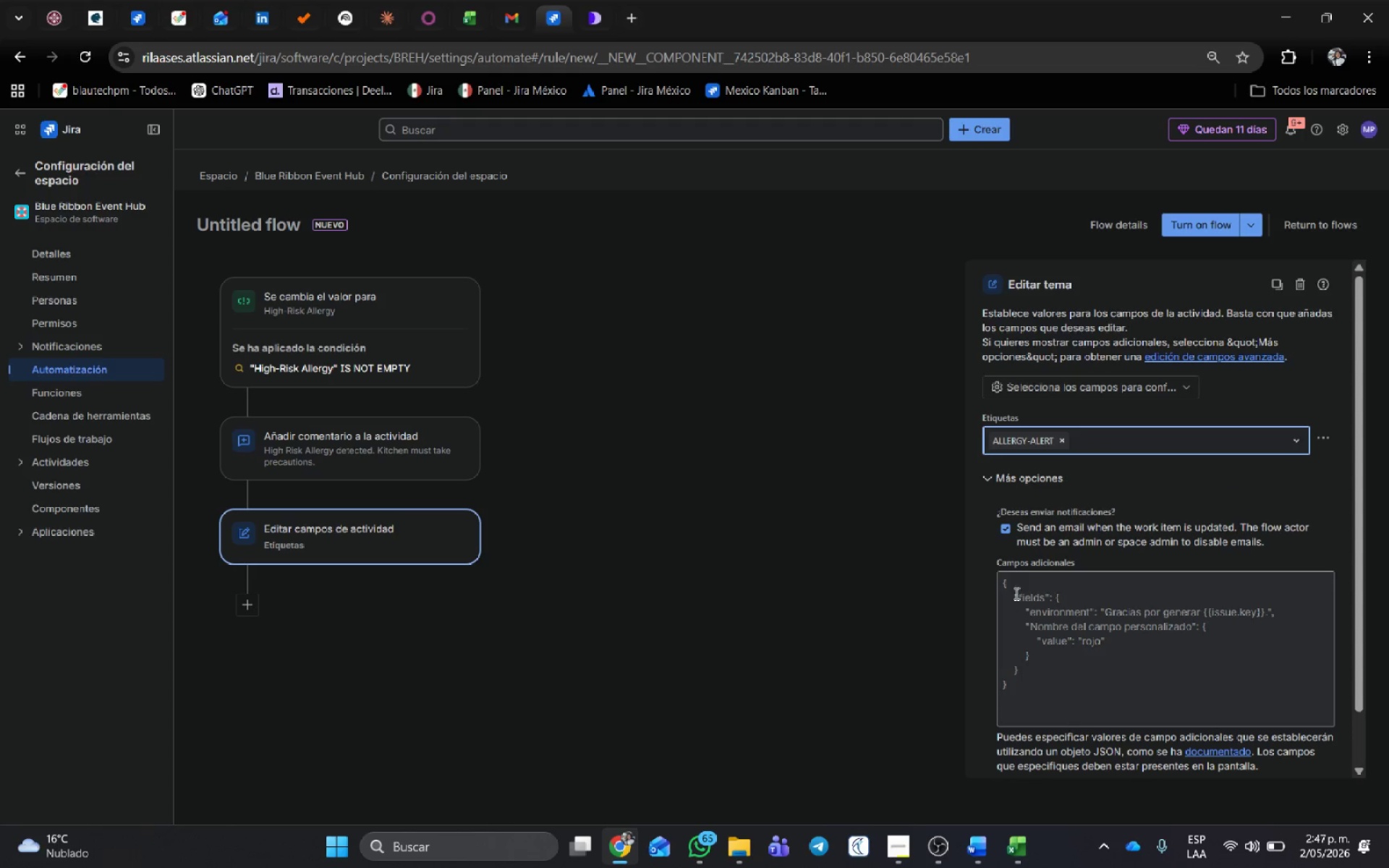 
scroll: coordinate [1158, 684], scroll_direction: down, amount: 2.0
 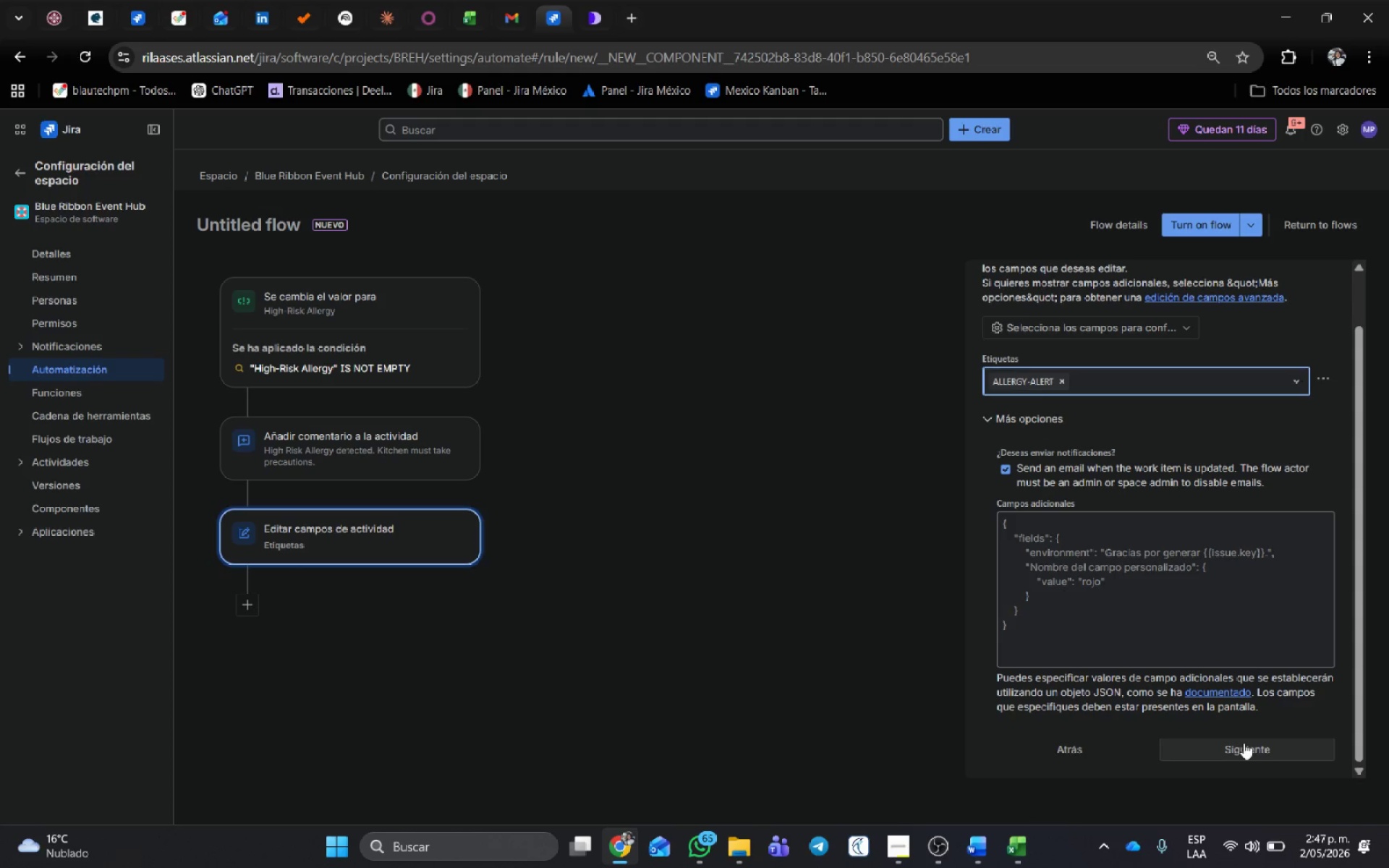 
left_click([1245, 745])
 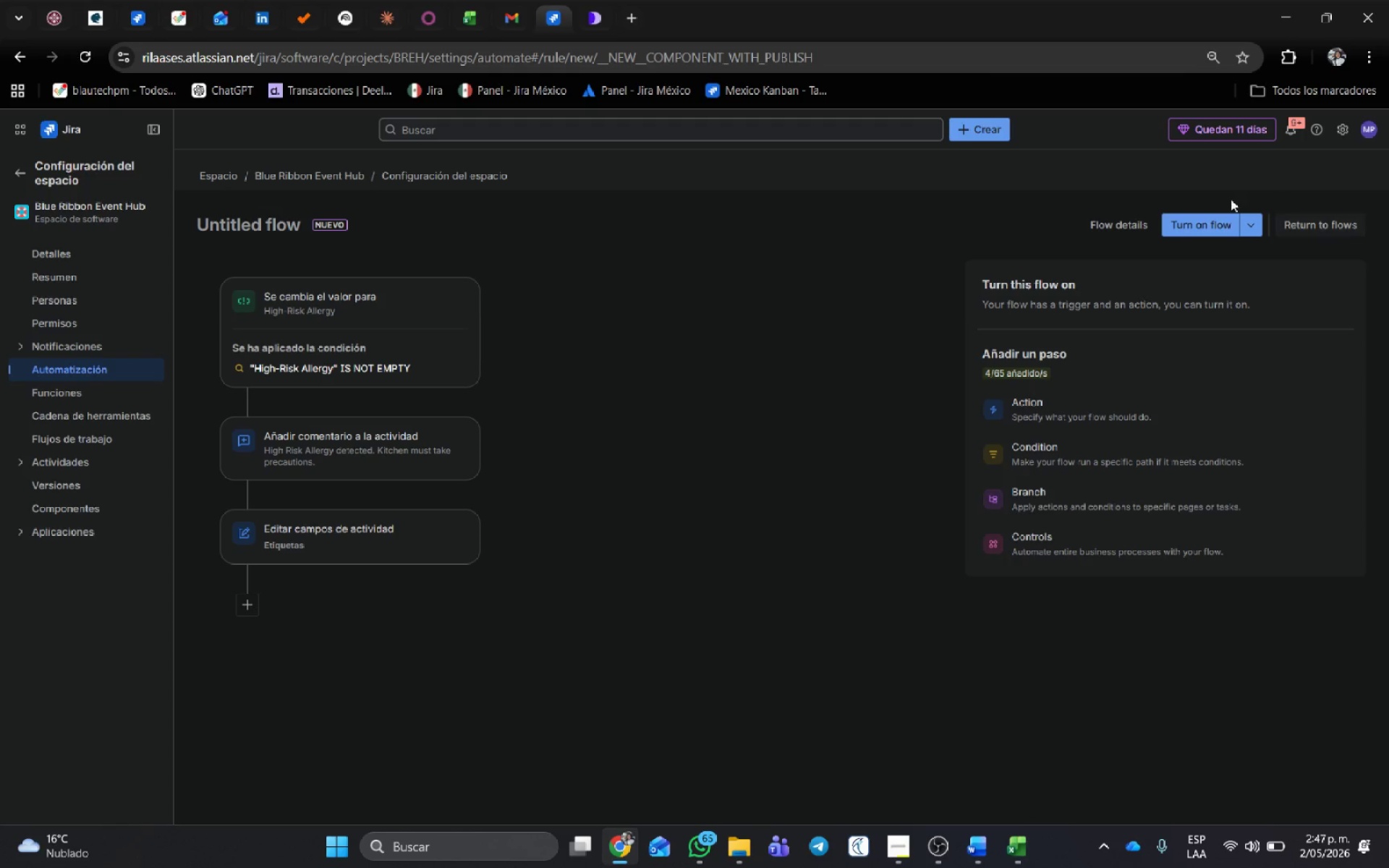 
left_click([1181, 221])
 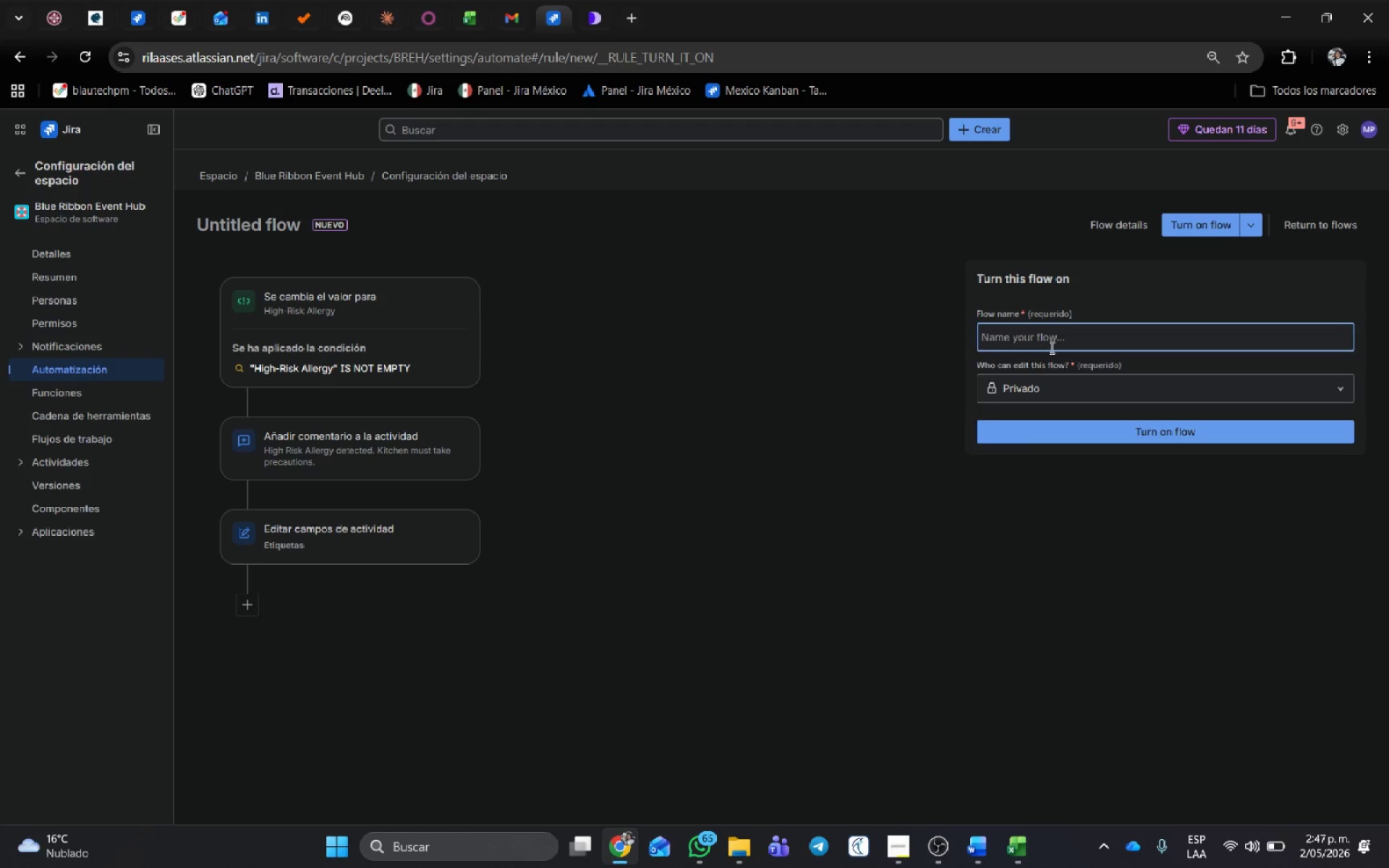 
left_click([1048, 338])
 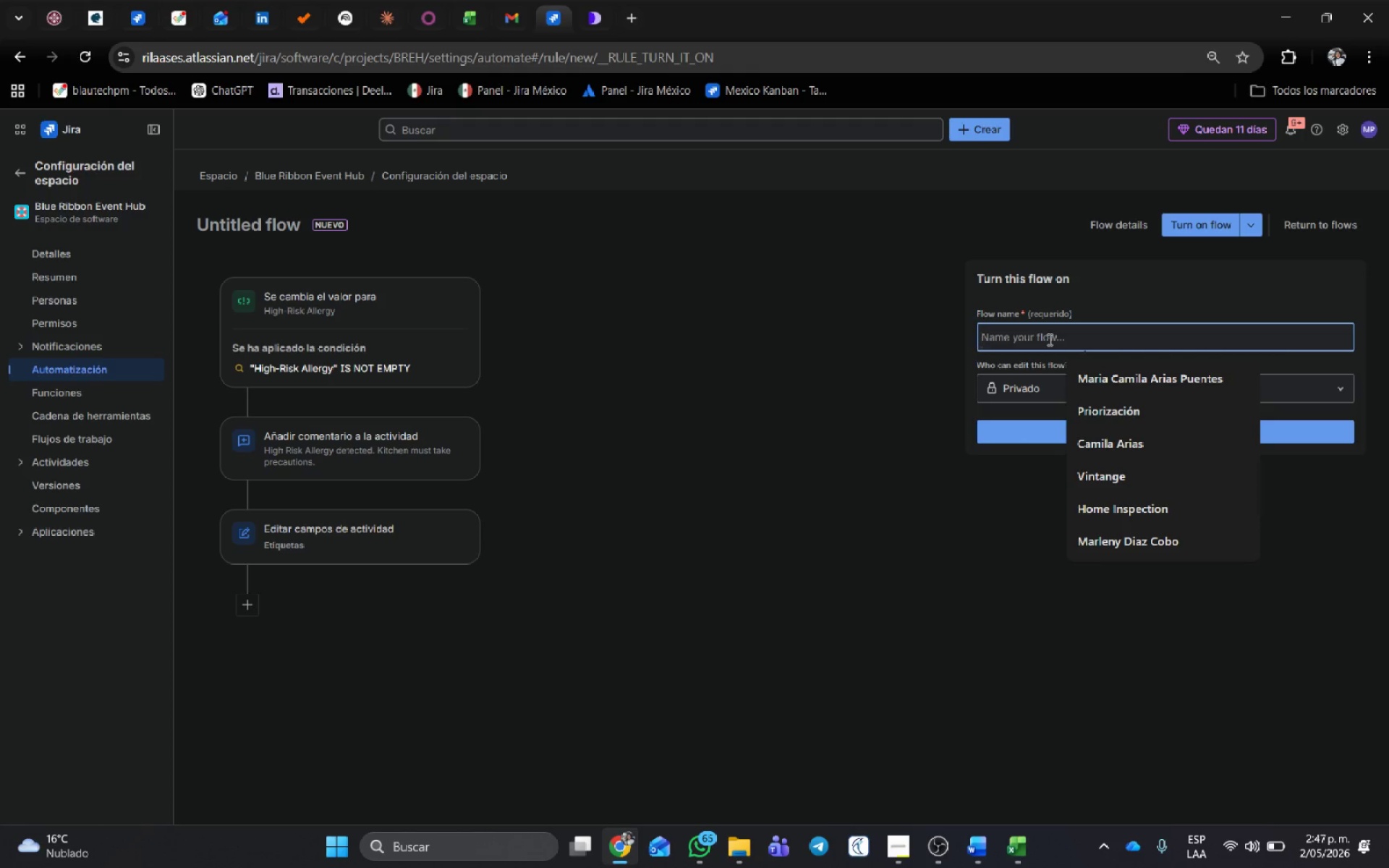 
type(A)
key(Backspace)
type(alert)
 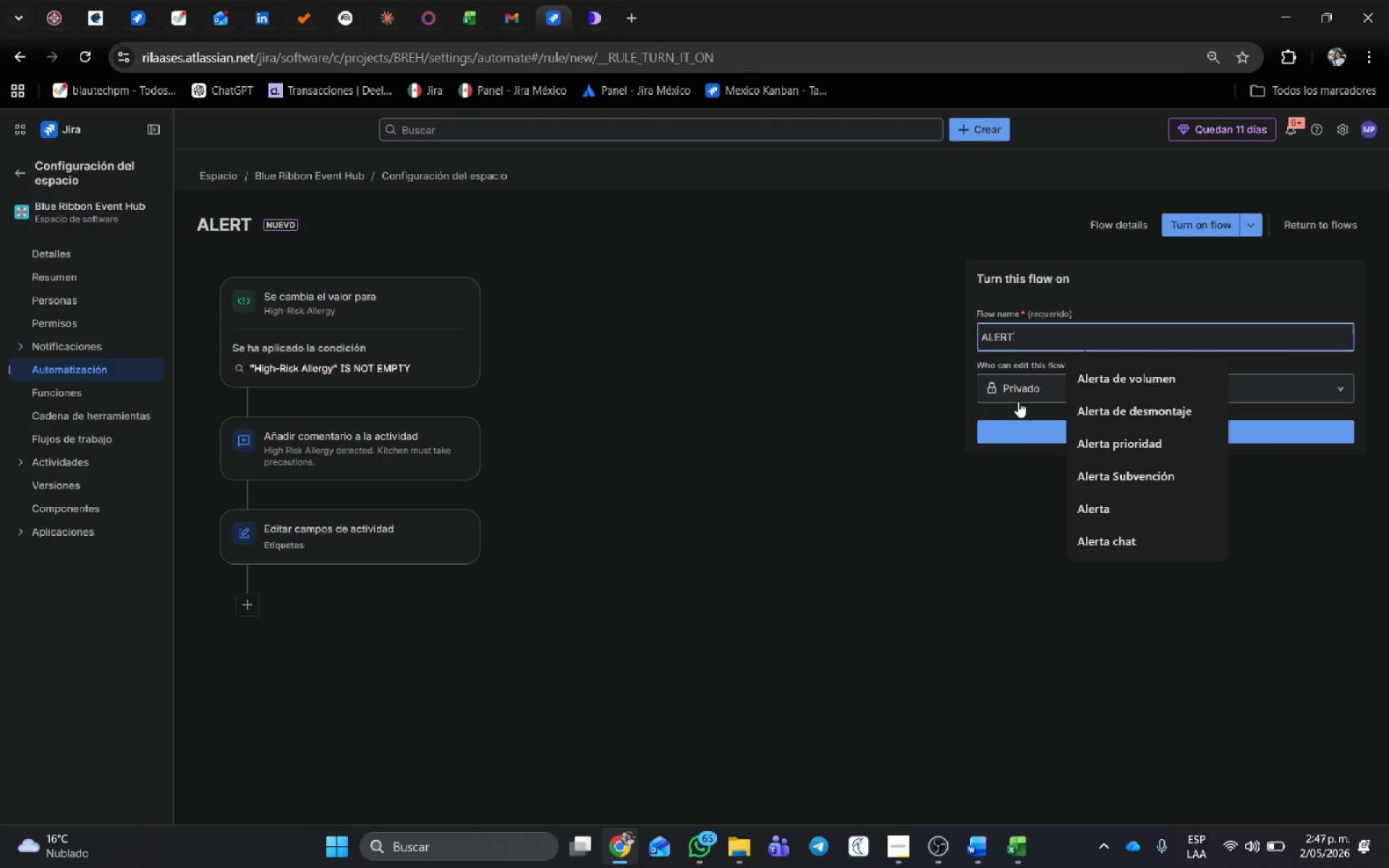 
left_click([1014, 427])
 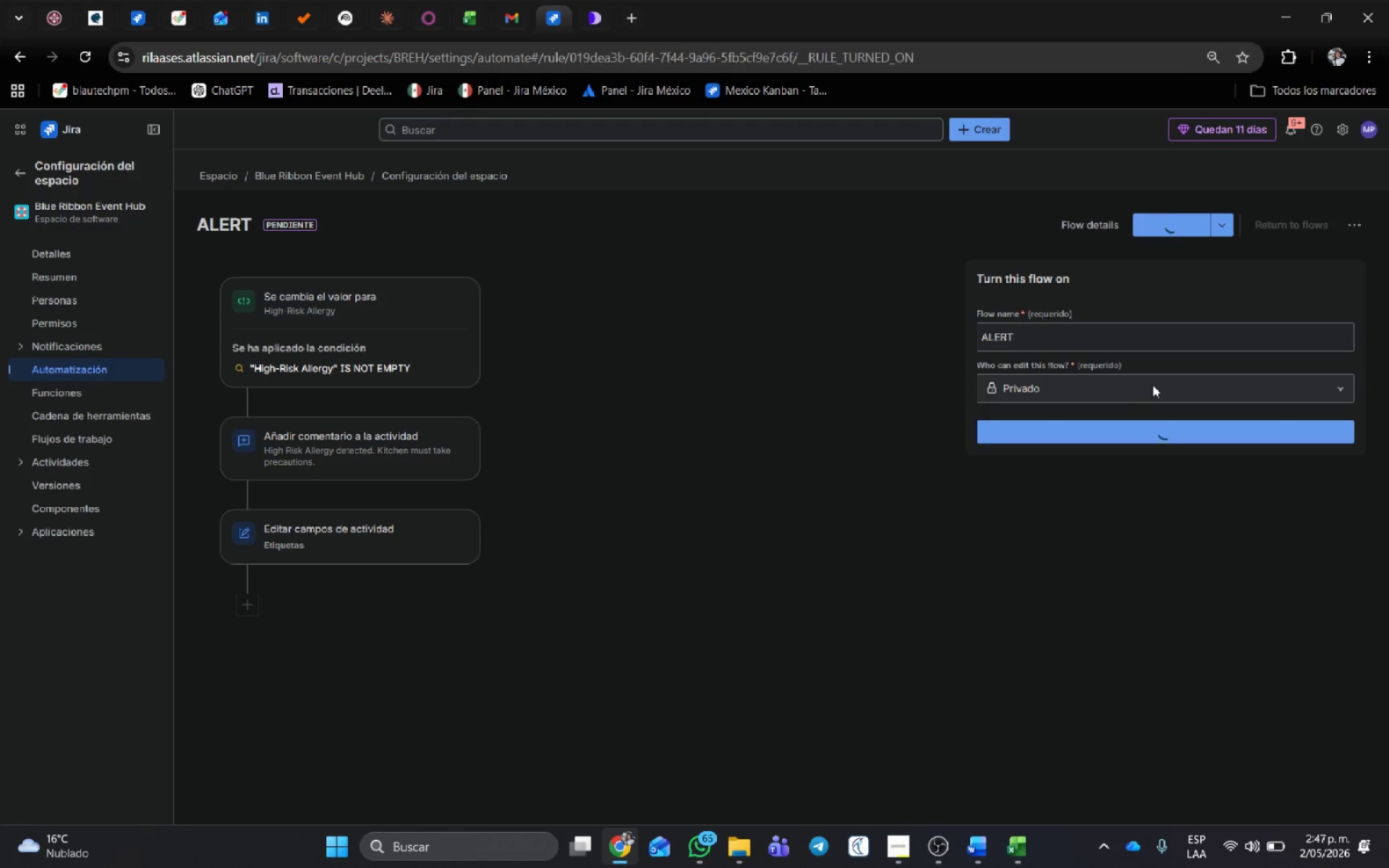 
left_click([1285, 230])
 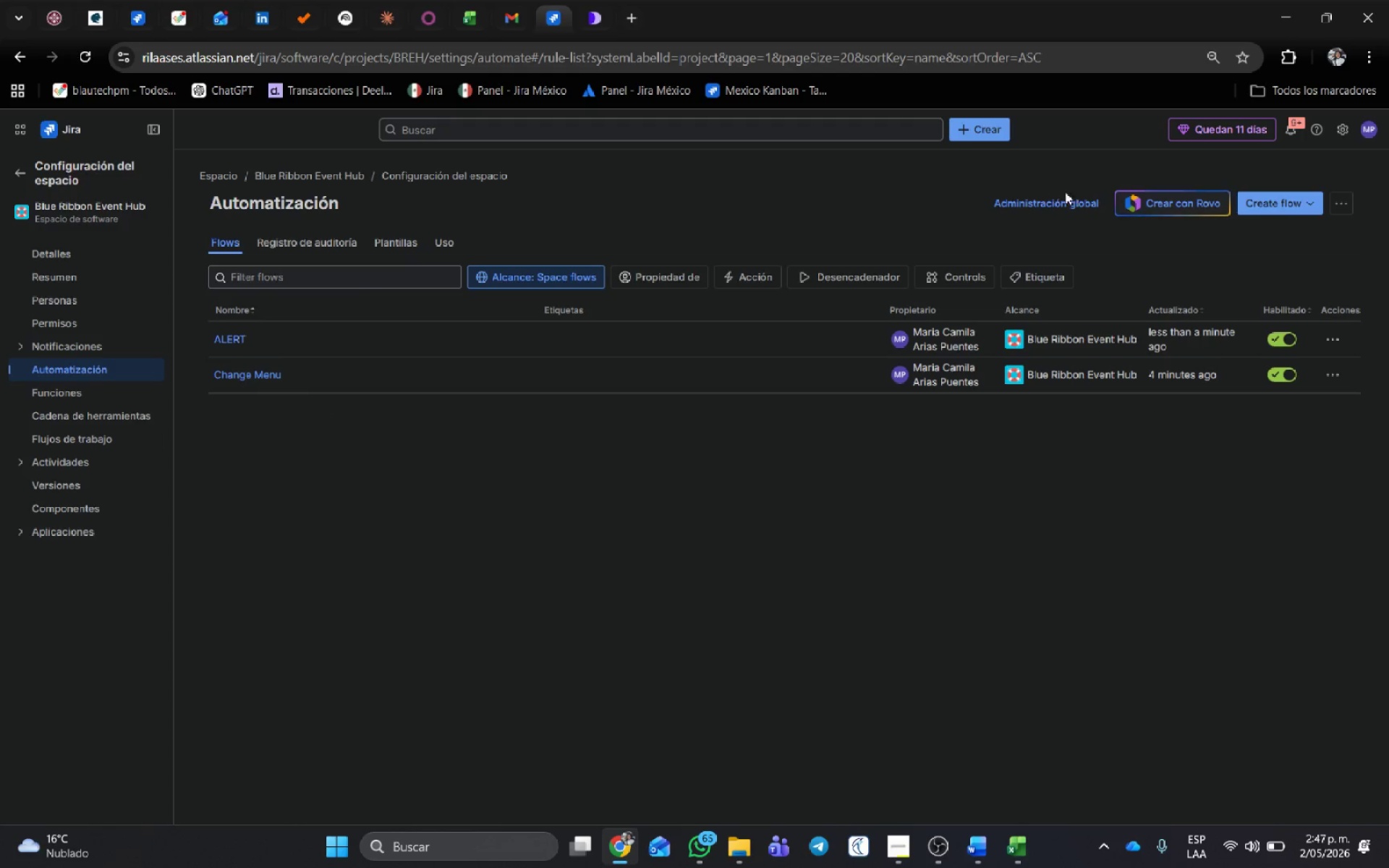 
left_click([1280, 200])
 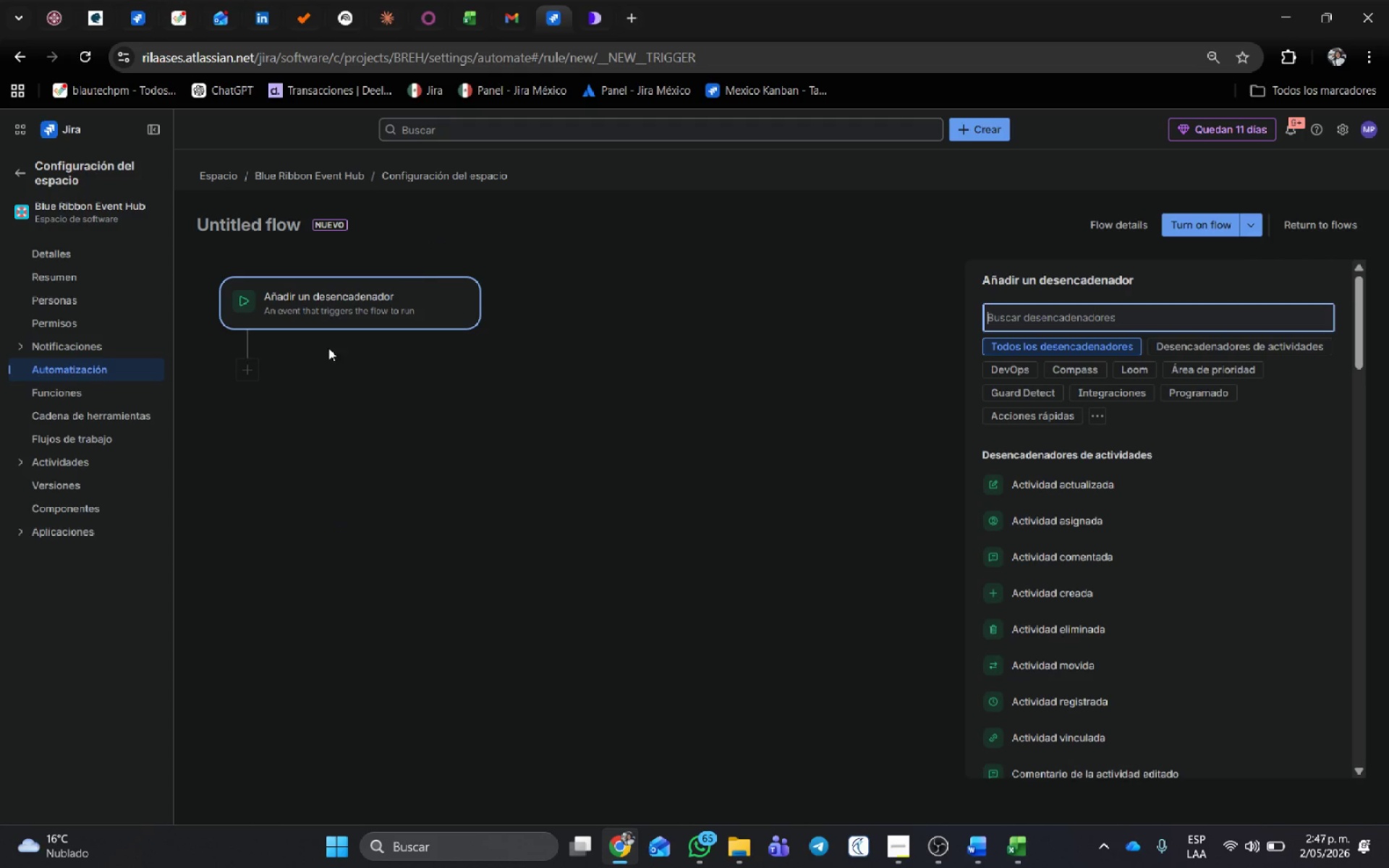 
left_click([1077, 320])
 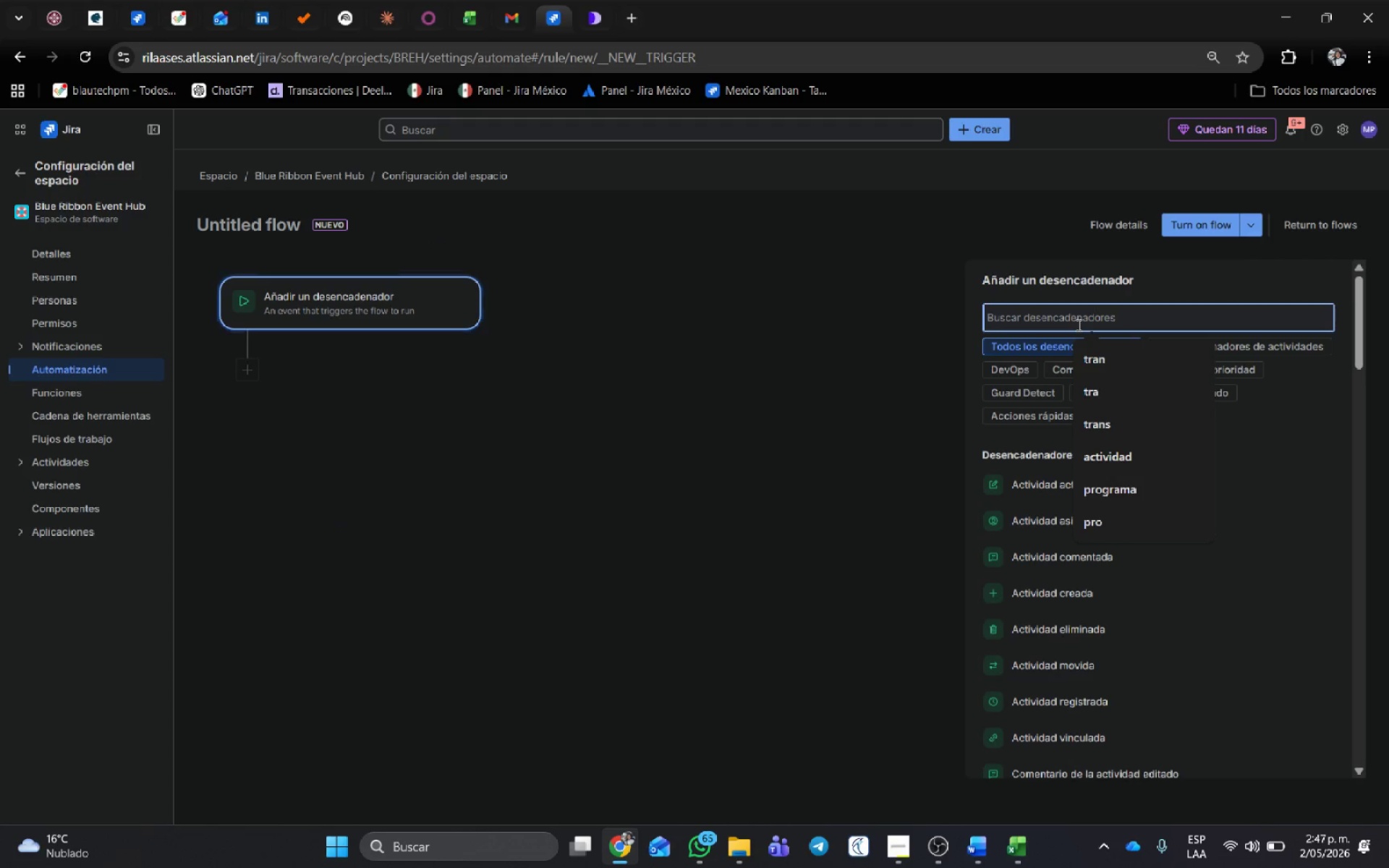 
wait(7.05)
 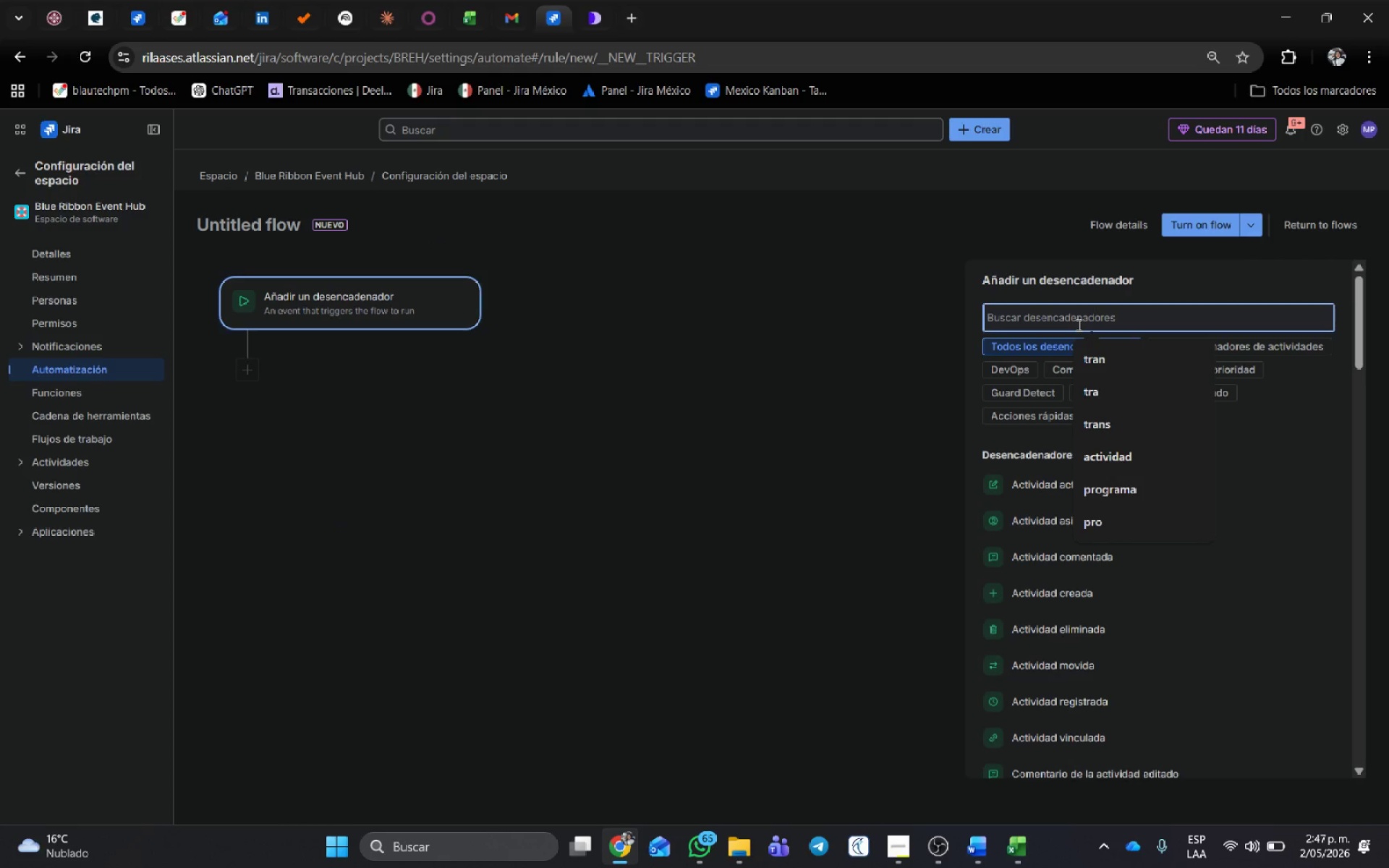 
type(progra)
 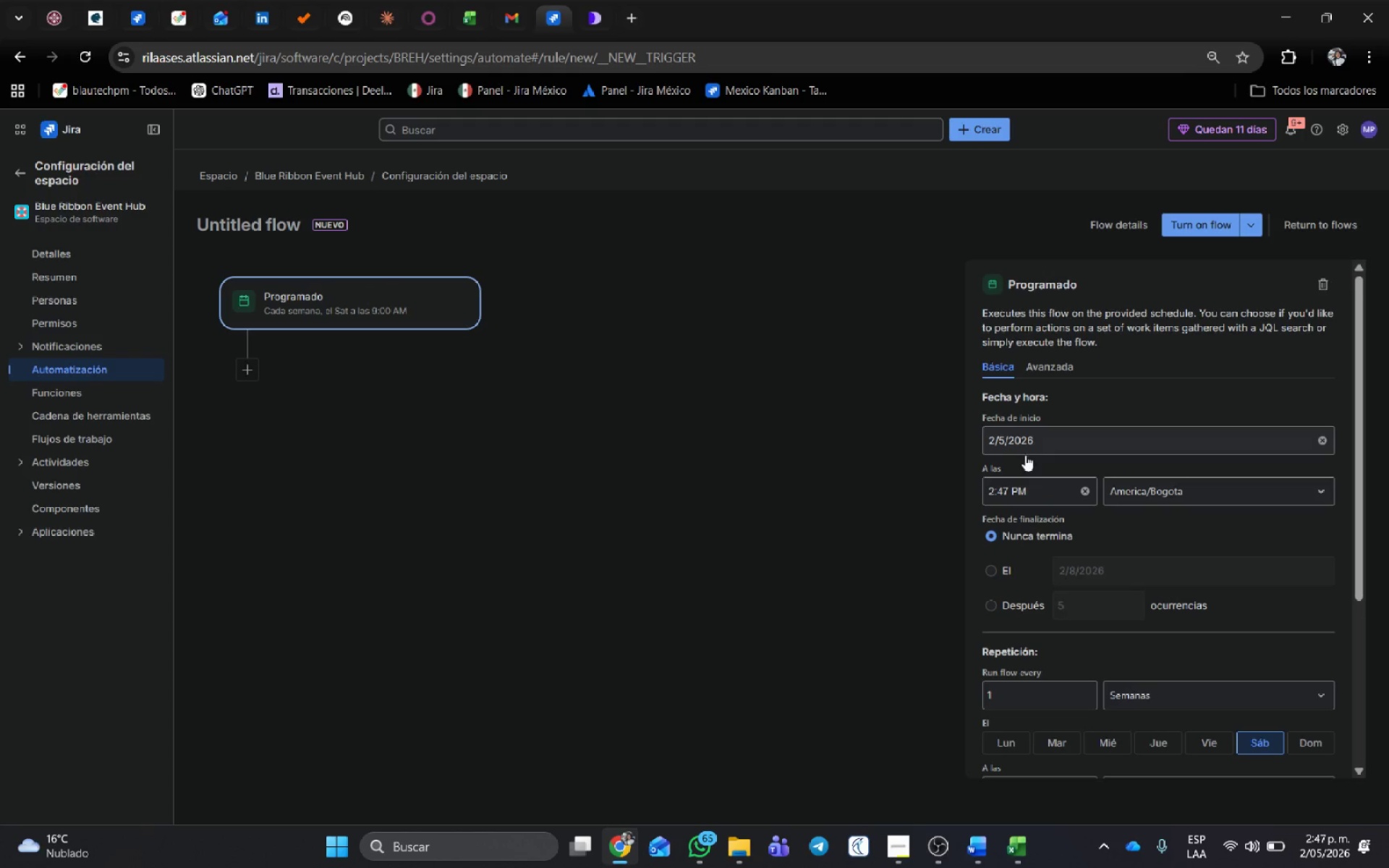 
scroll: coordinate [1053, 676], scroll_direction: down, amount: 5.0
 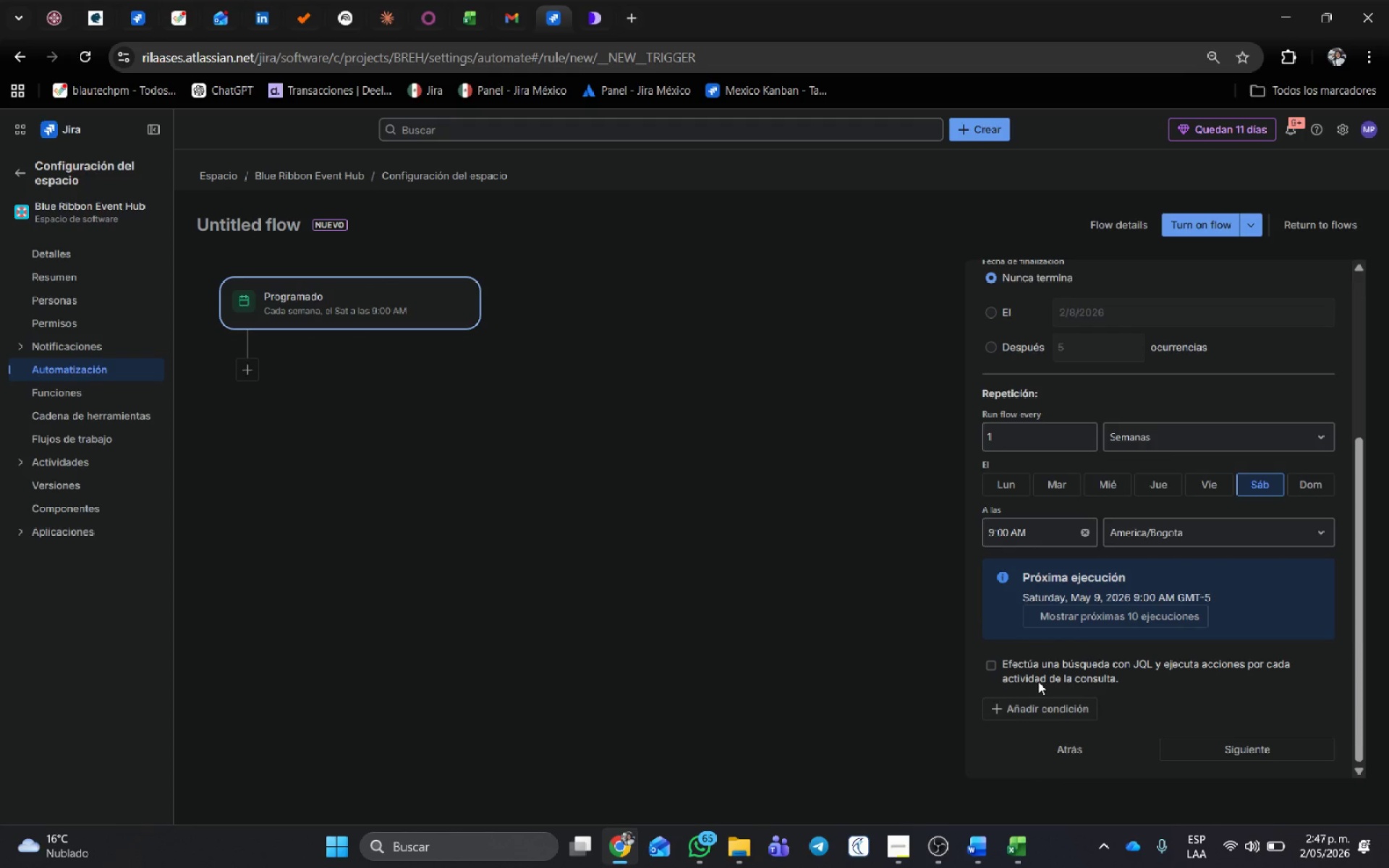 
left_click([1040, 667])
 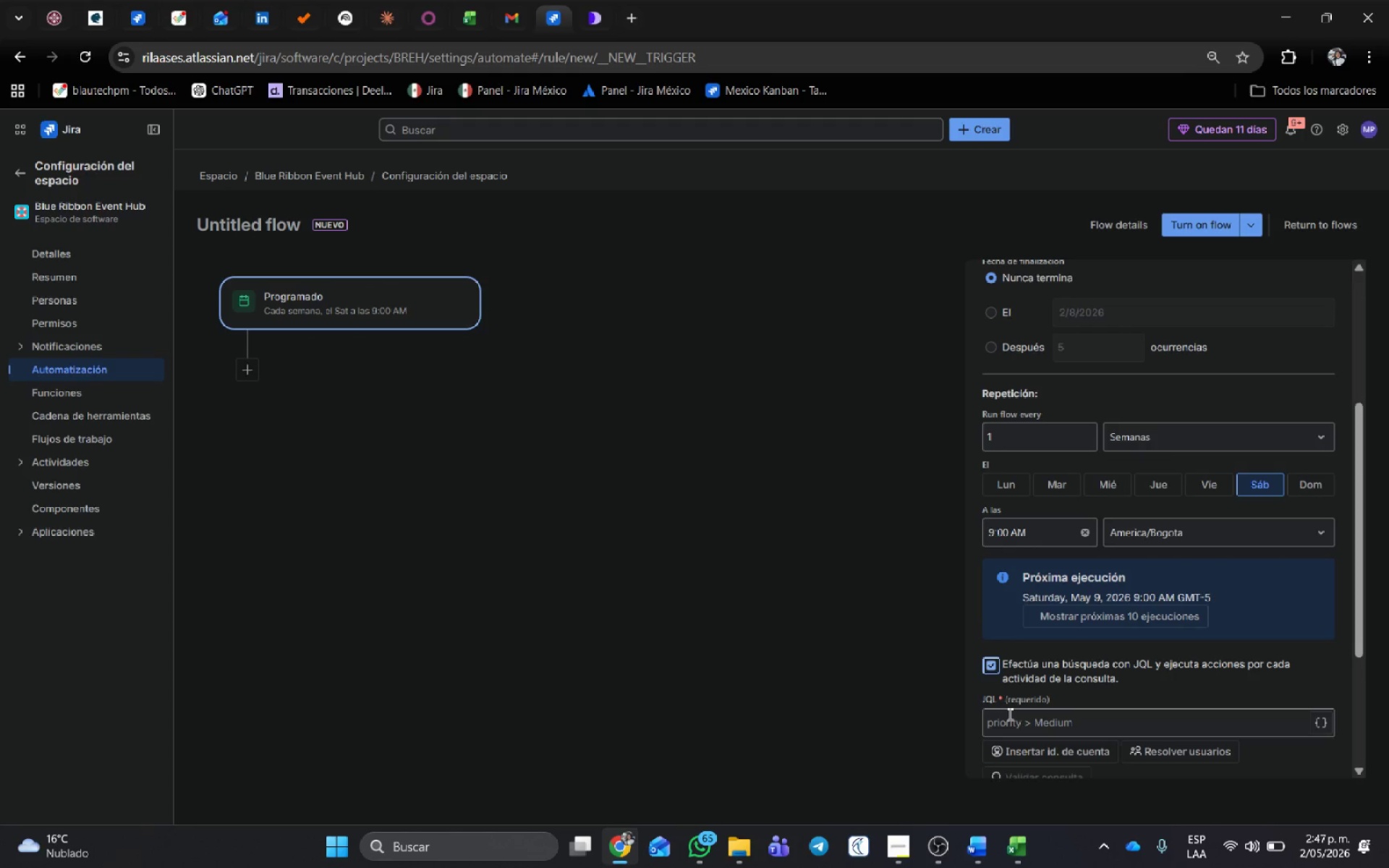 
scroll: coordinate [1017, 684], scroll_direction: down, amount: 1.0
 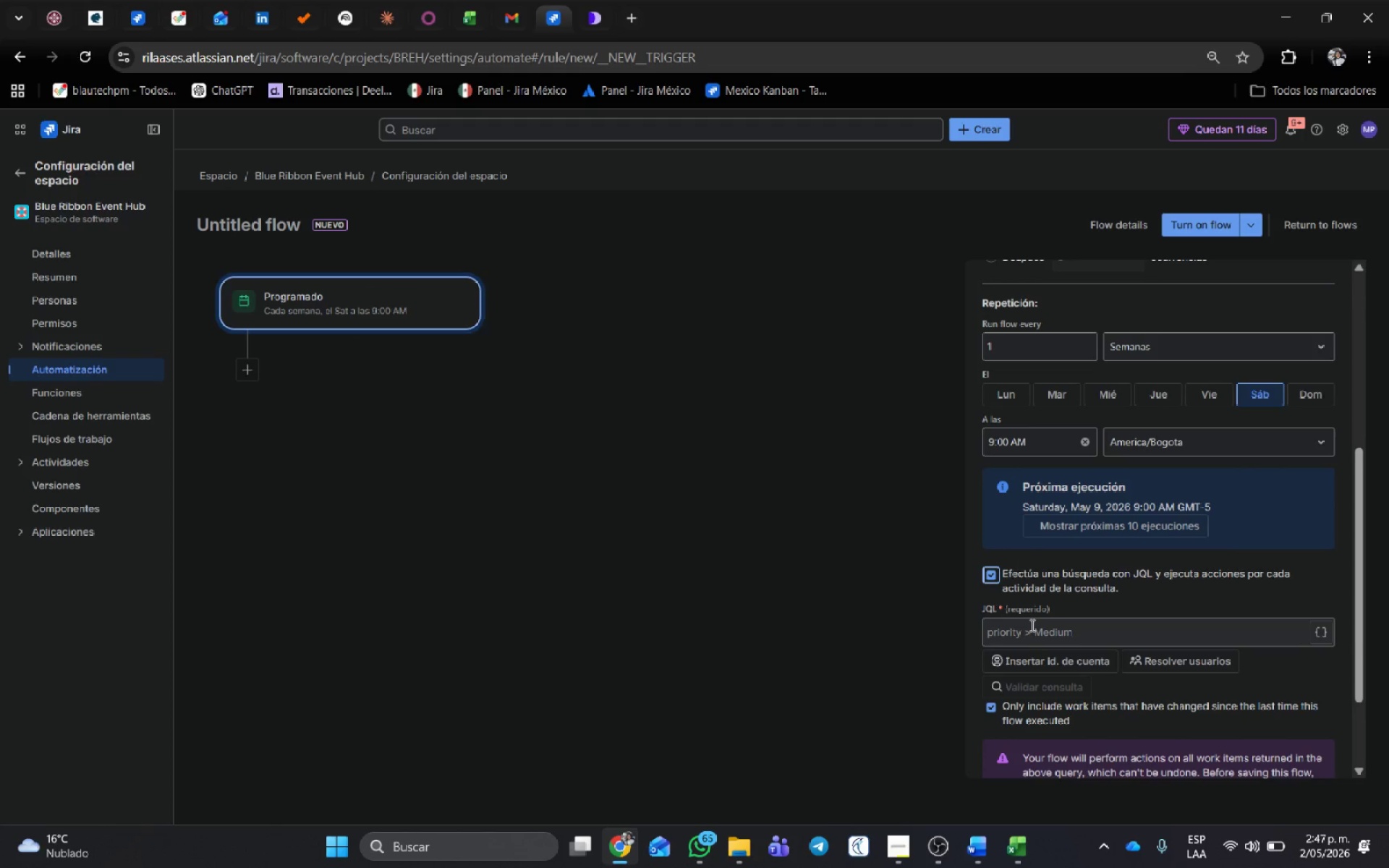 
left_click([1032, 634])
 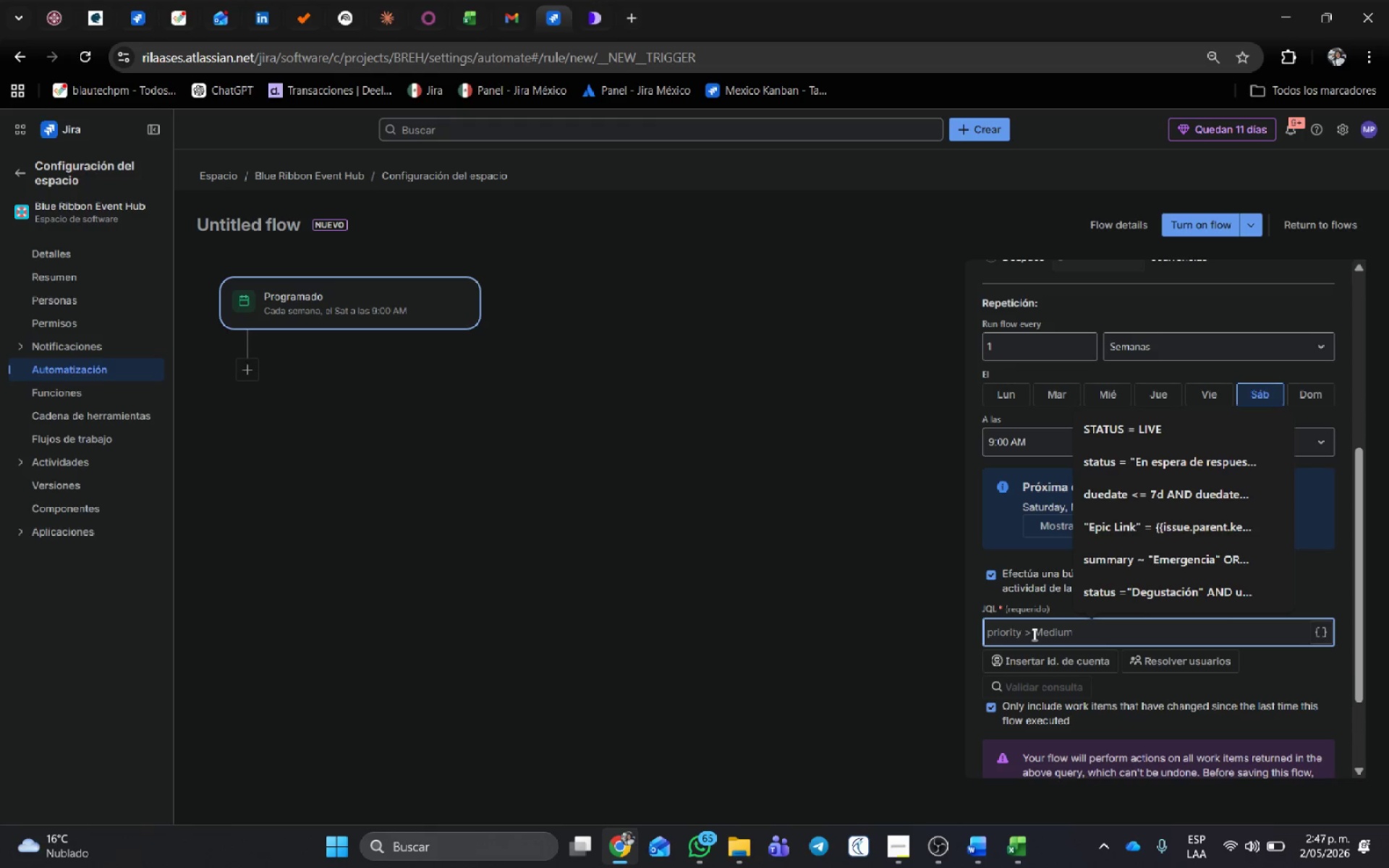 
type(@eVENT)
key(Backspace)
key(Backspace)
key(Backspace)
key(Backspace)
key(Backspace)
key(Backspace)
type(@Event Date@ )
 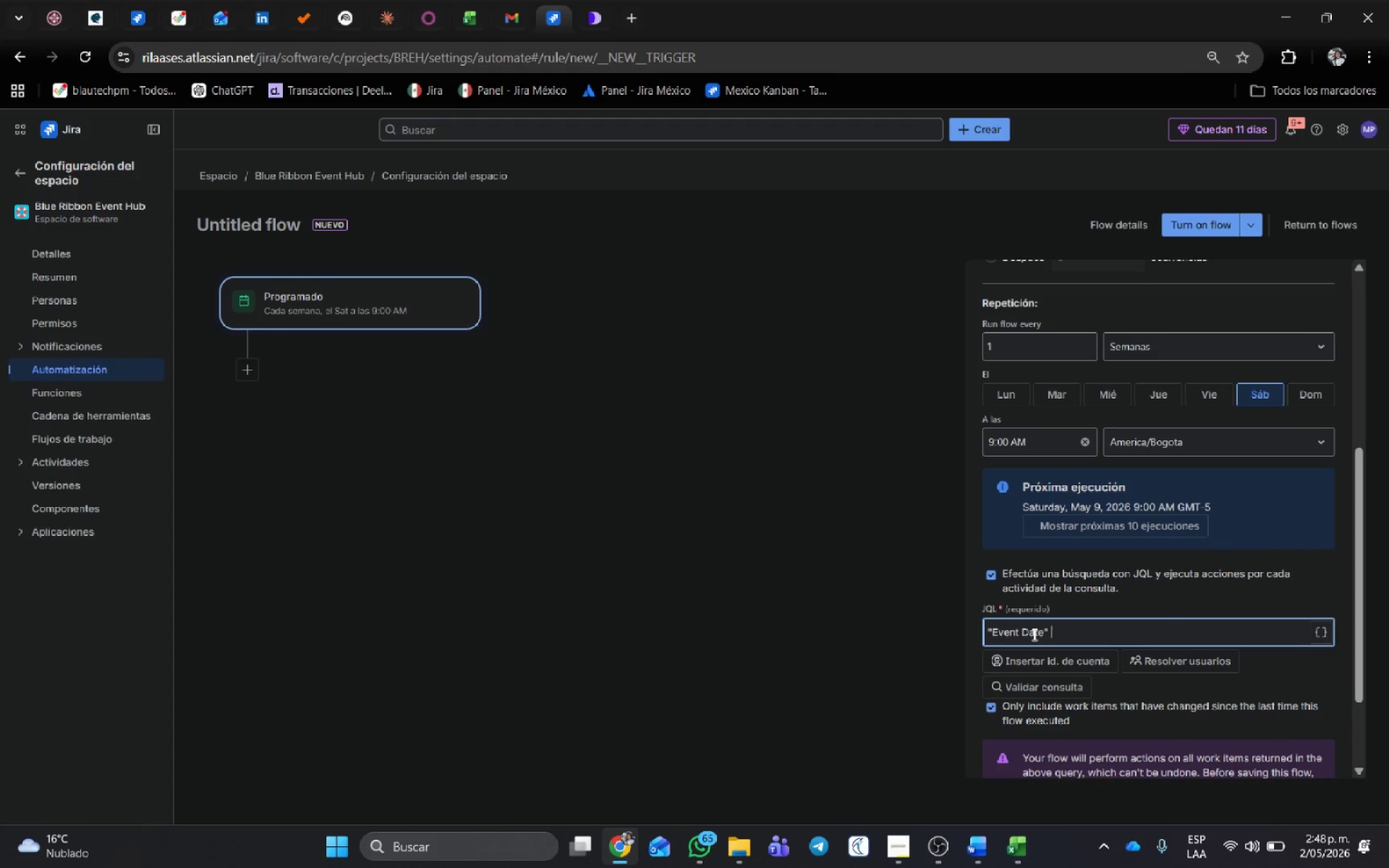 
 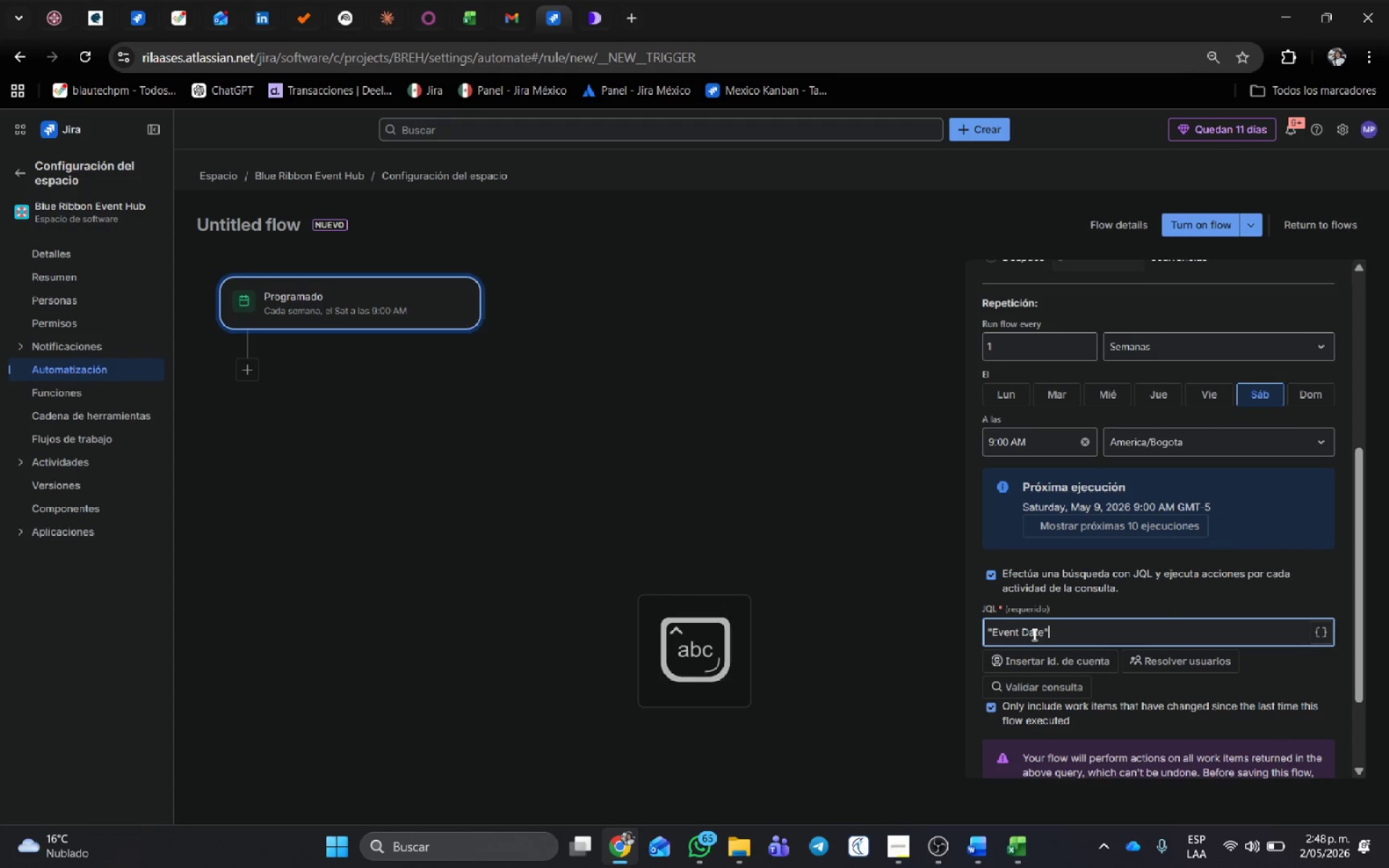 
hold_key(key=ShiftRight, duration=1.83)
 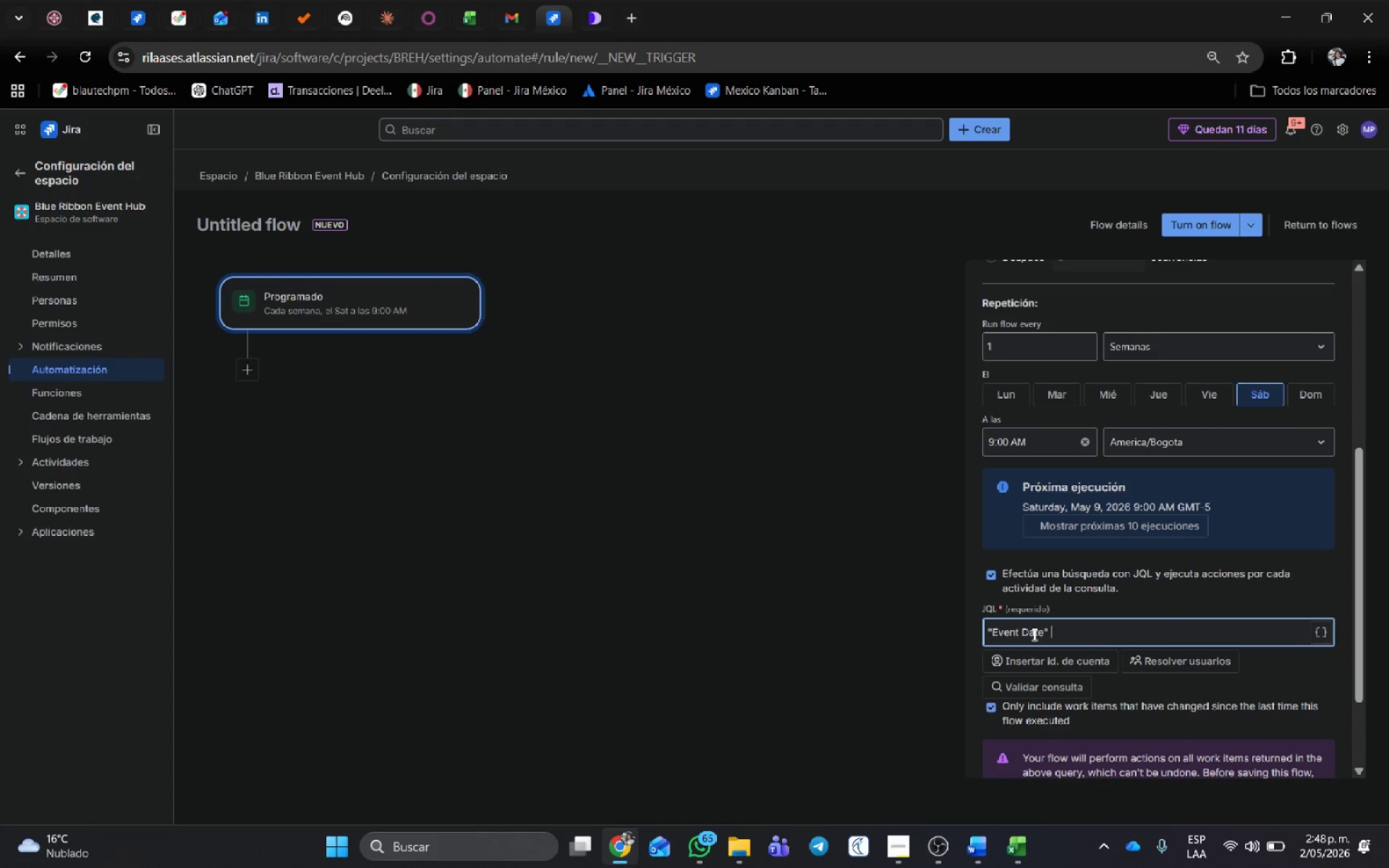 
type([Break])
key(Backspace)
type([Break]) now*( + 2d)
 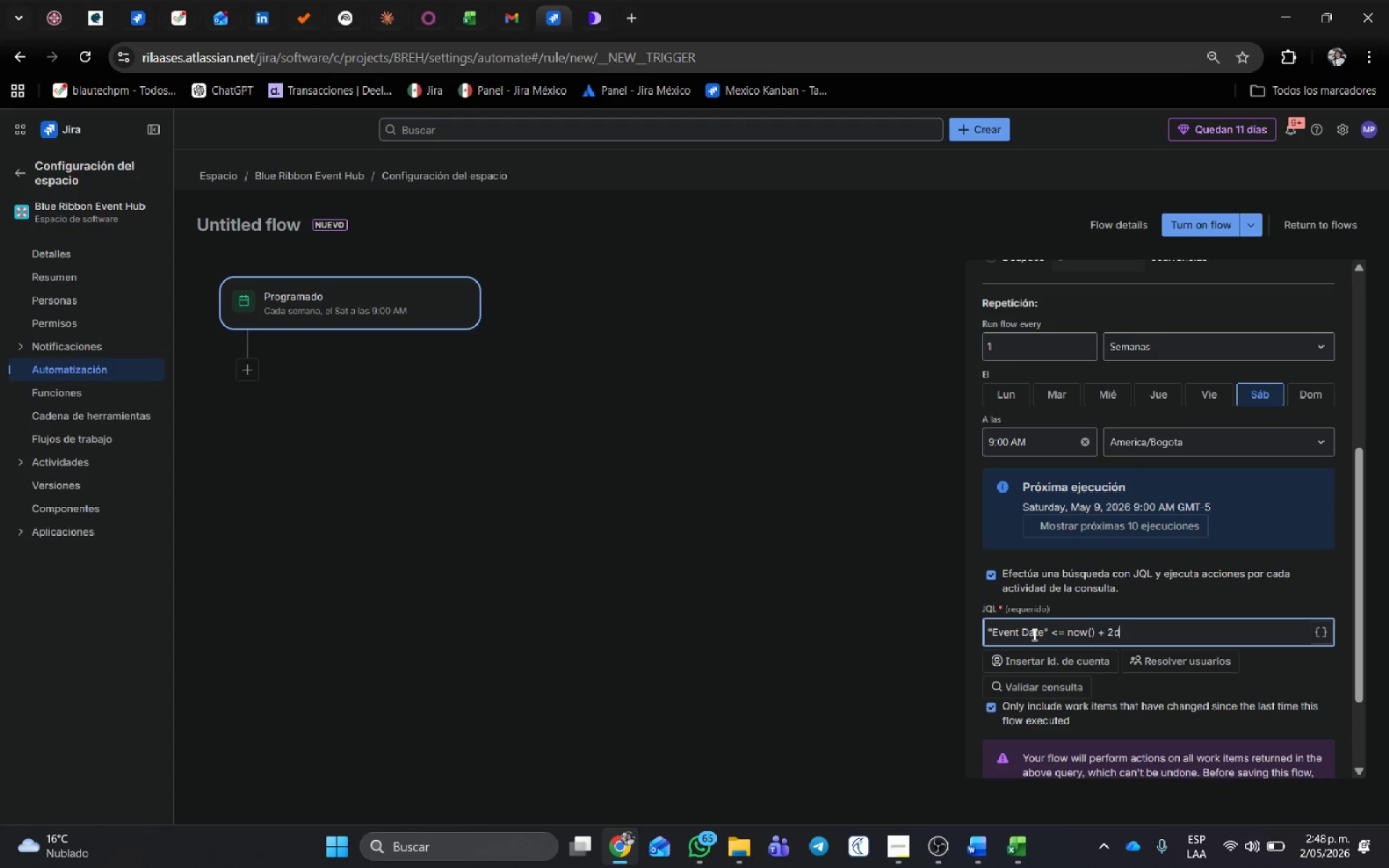 
scroll: coordinate [1201, 660], scroll_direction: down, amount: 5.0
 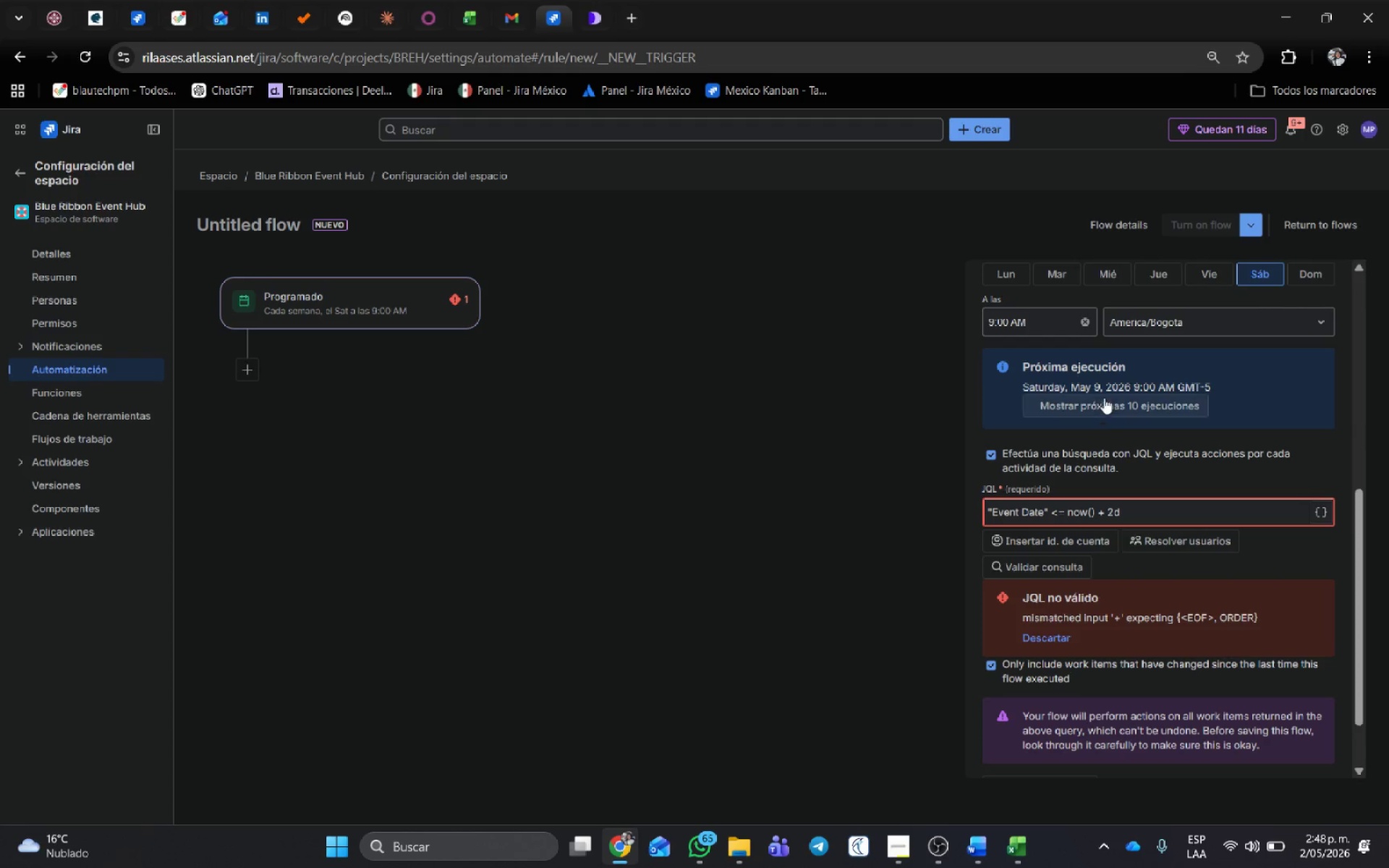 
left_click([1049, 563])
 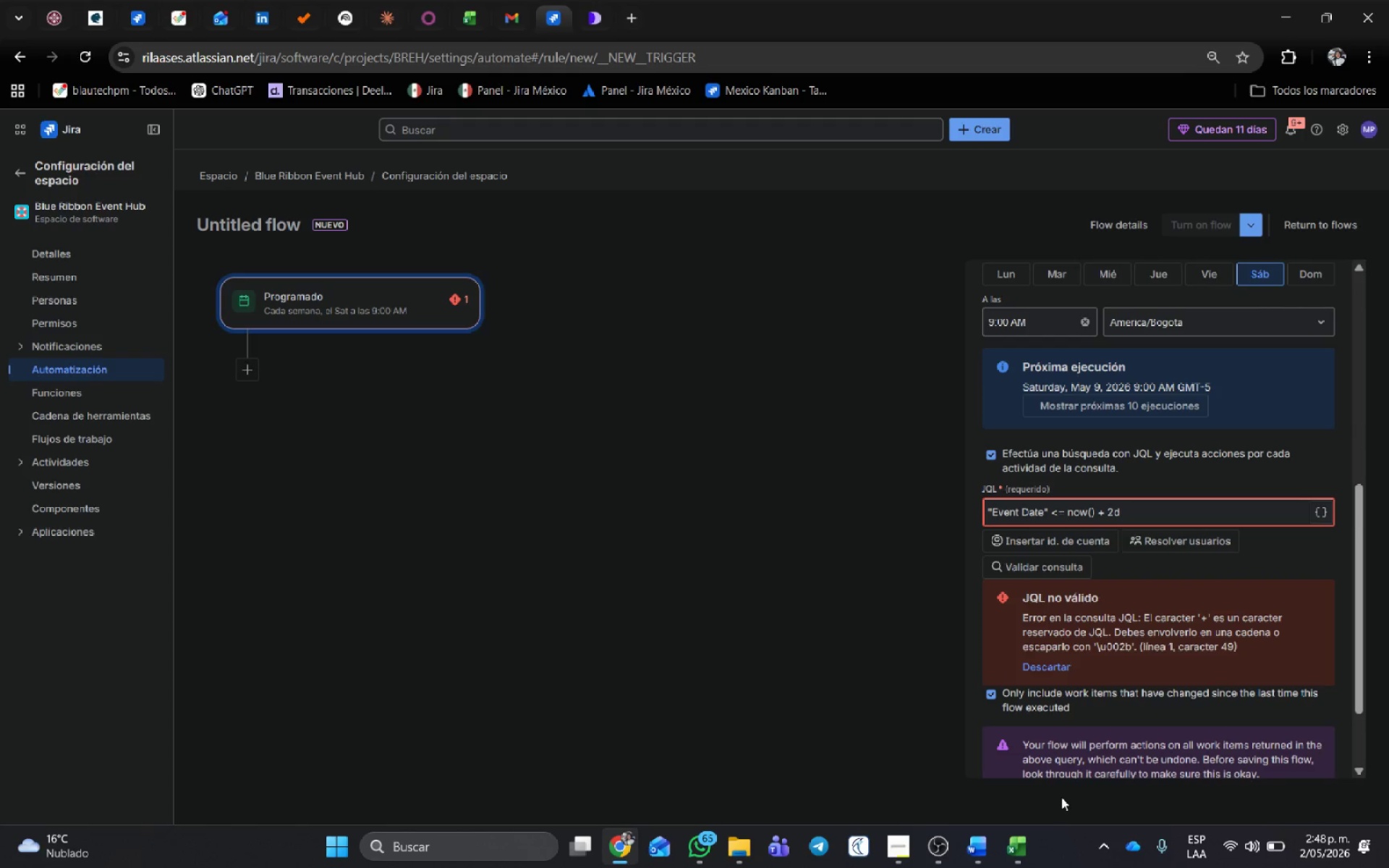 
wait(8.31)
 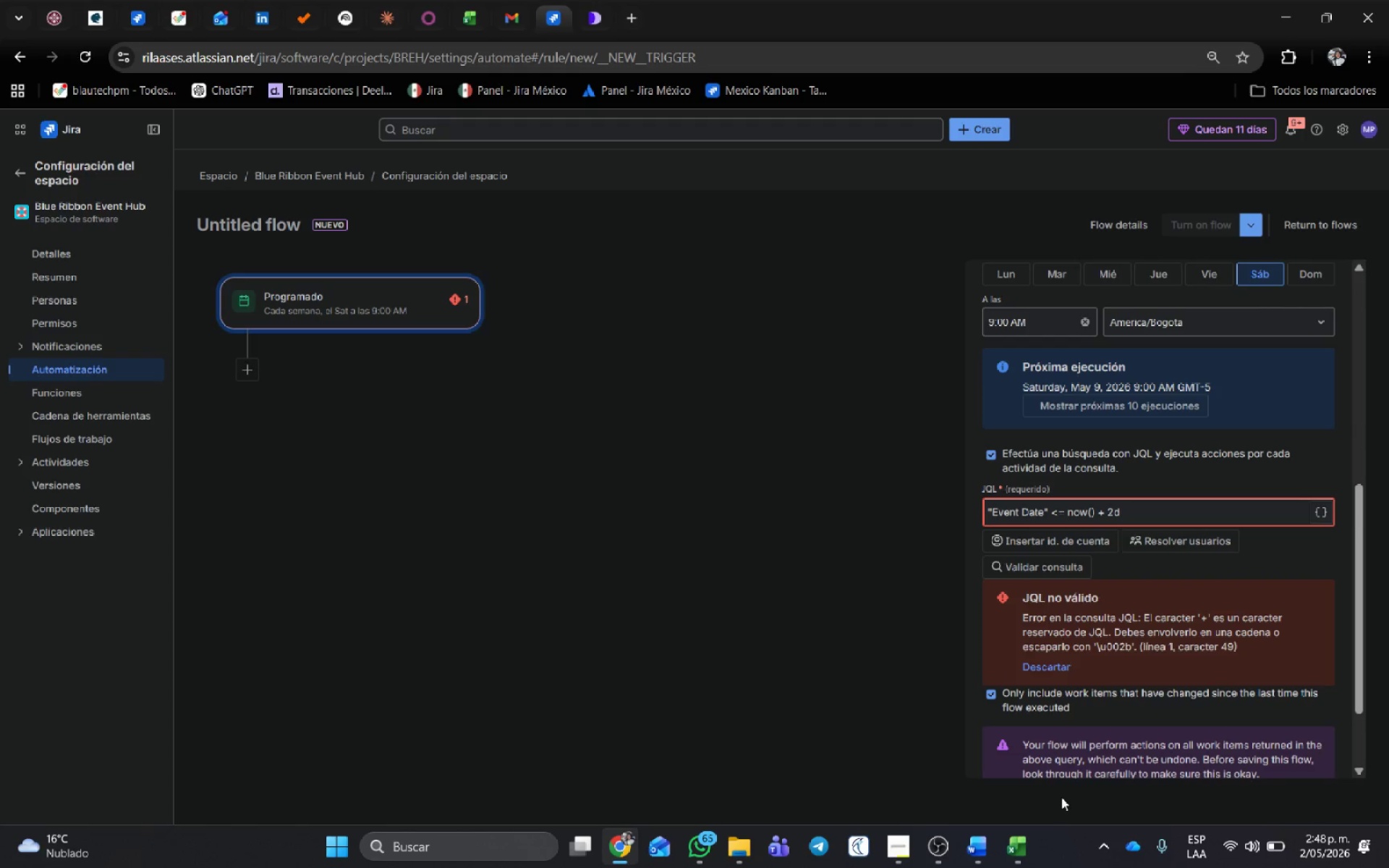 
left_click([1068, 512])
 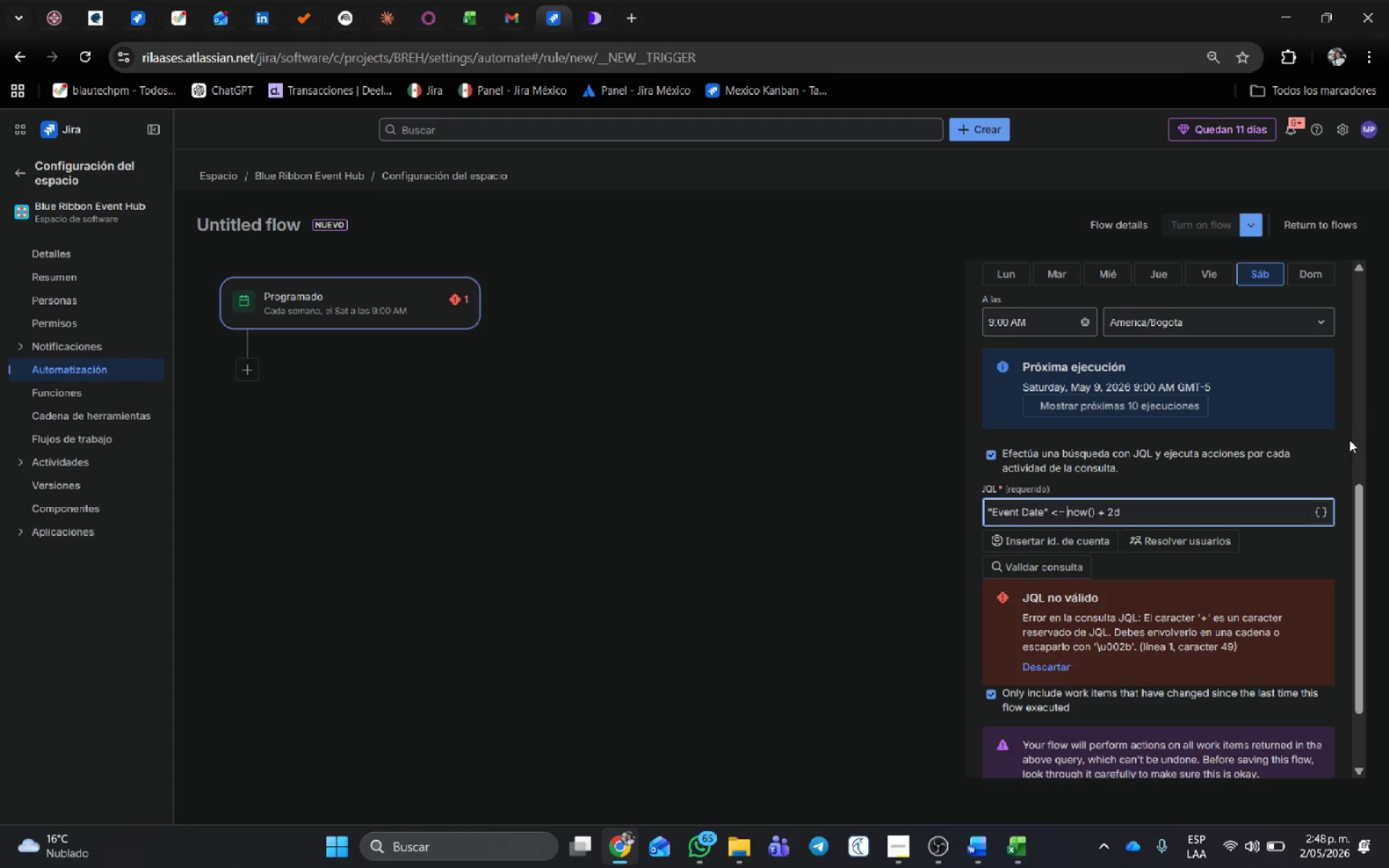 
key(Space)
 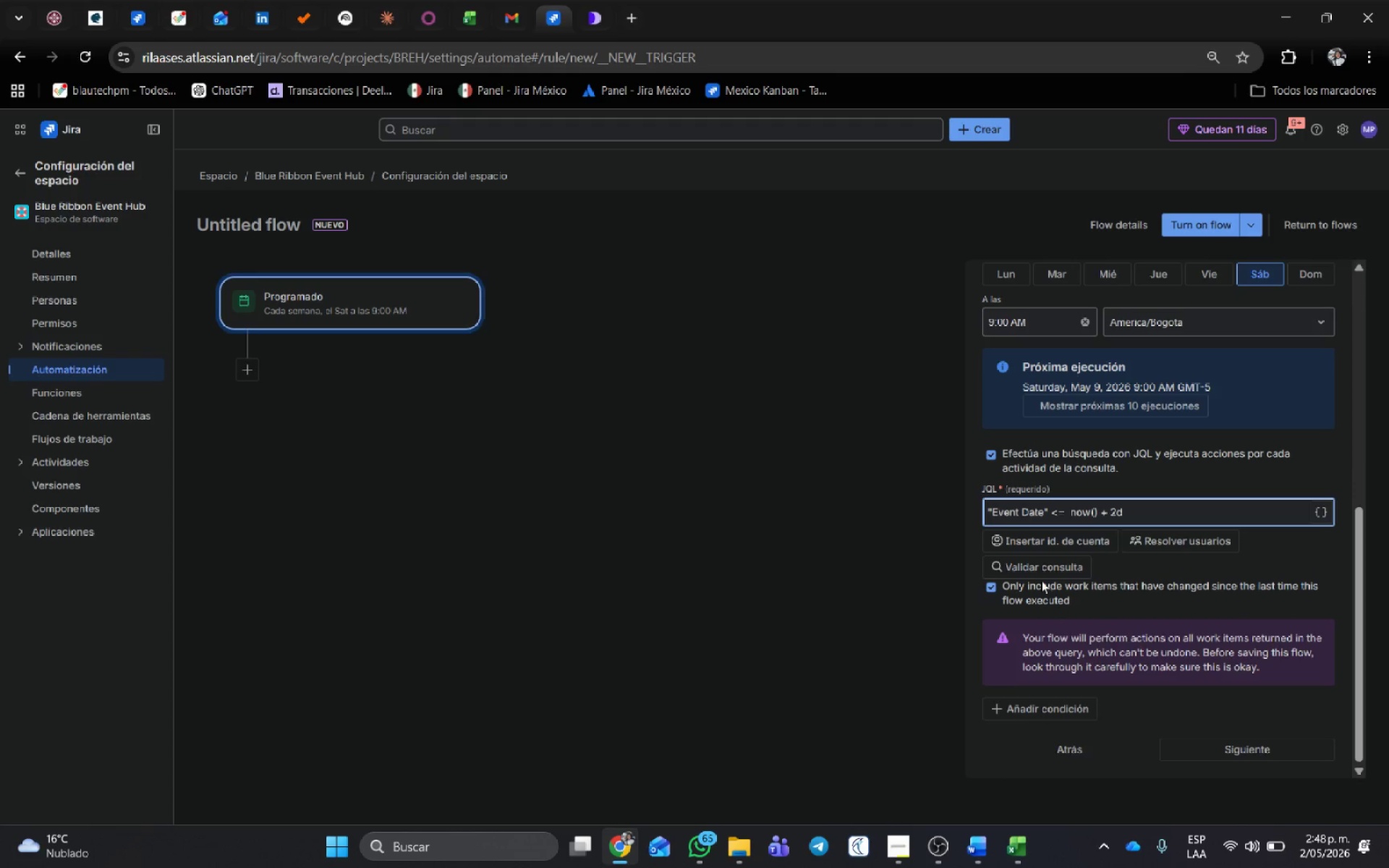 
left_click([1035, 566])
 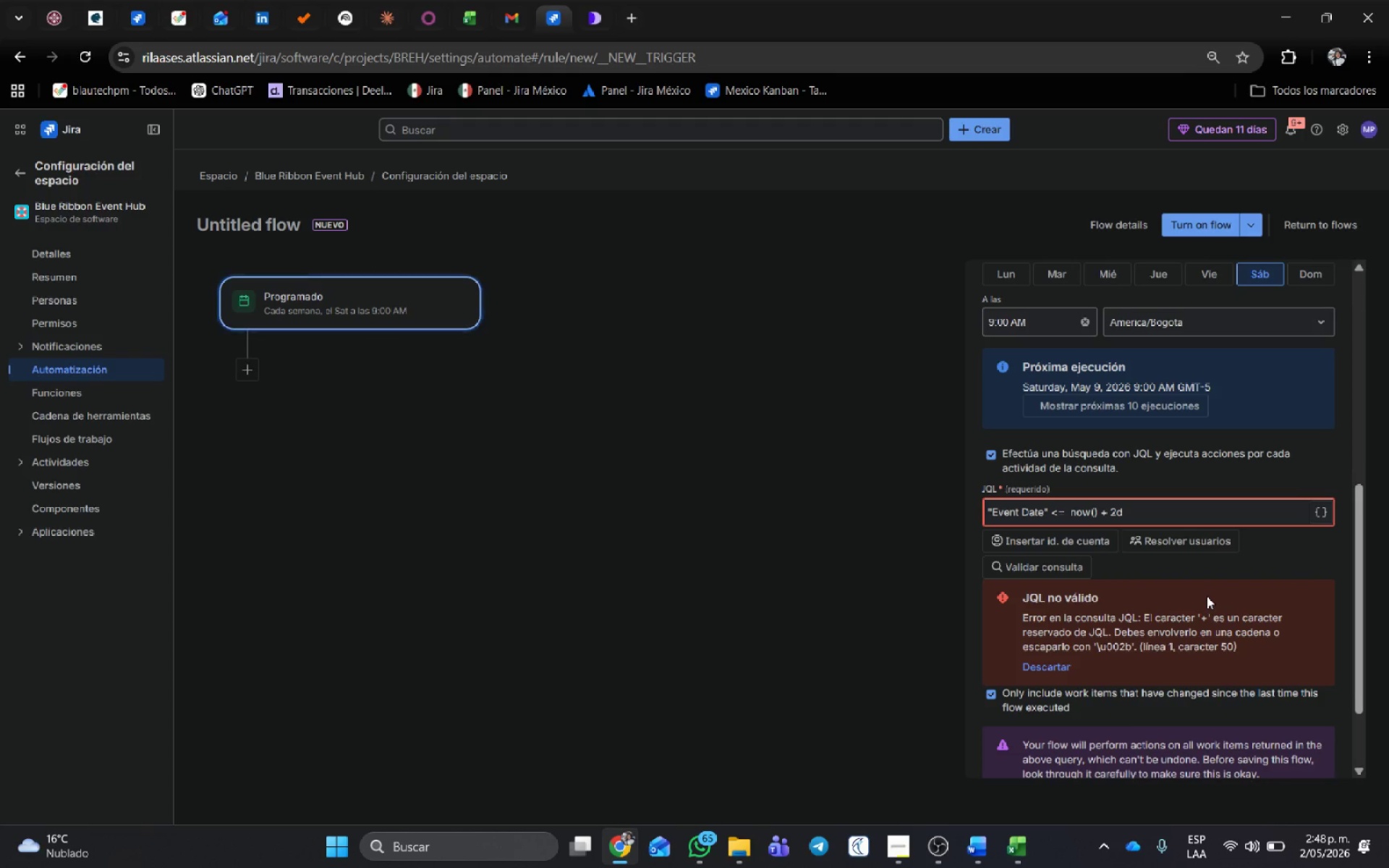 
wait(6.52)
 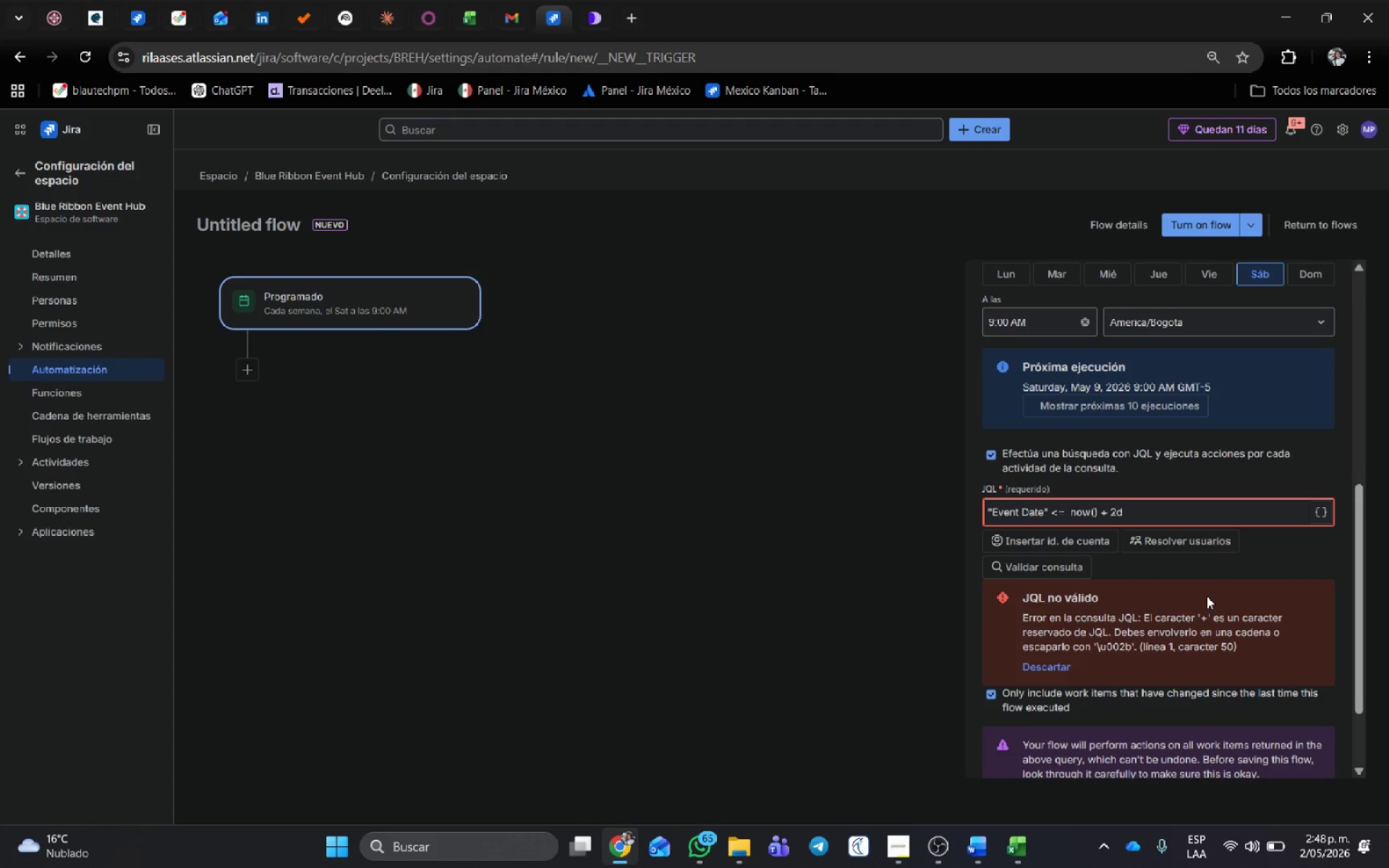 
left_click([1110, 517])
 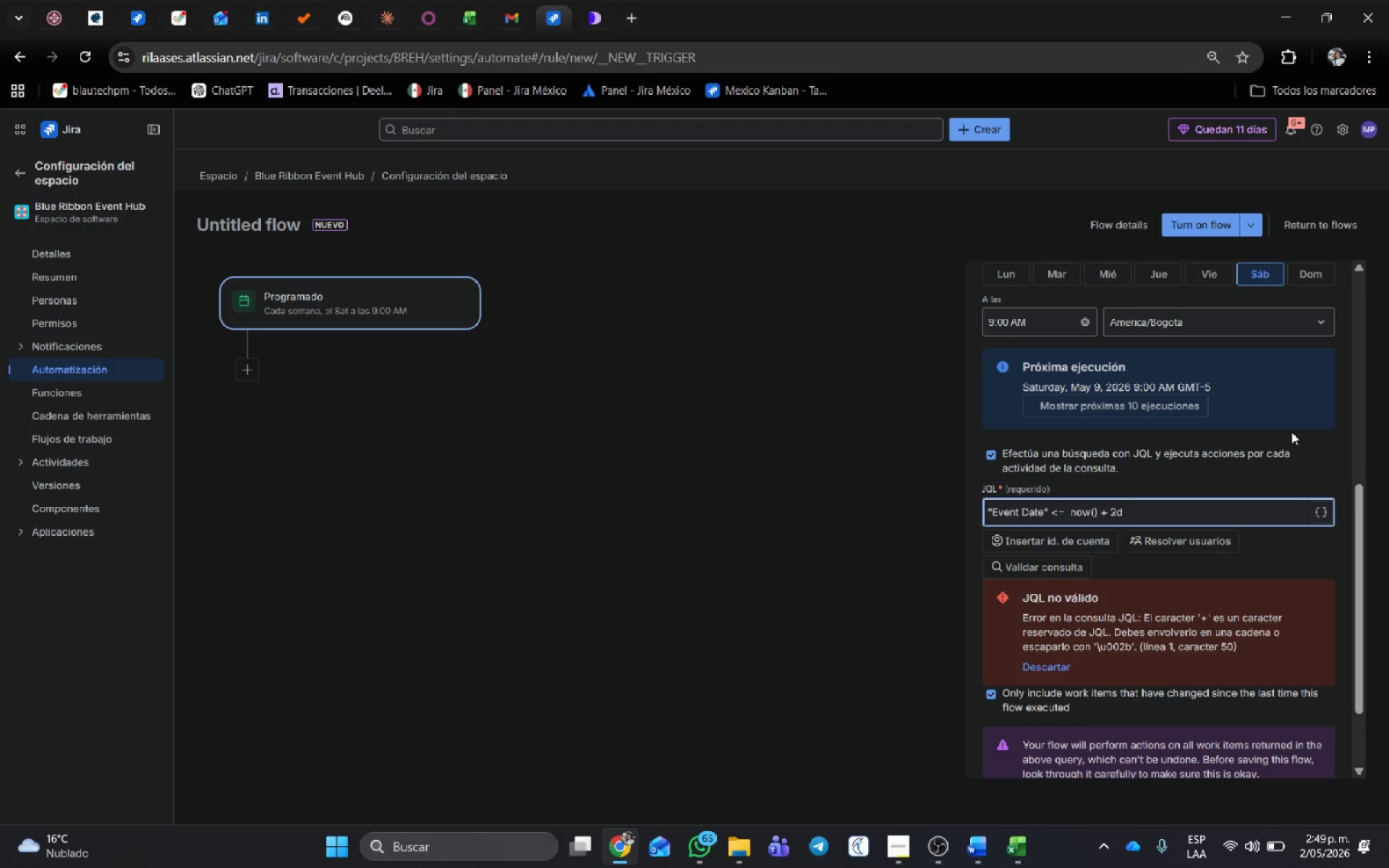 
wait(26.83)
 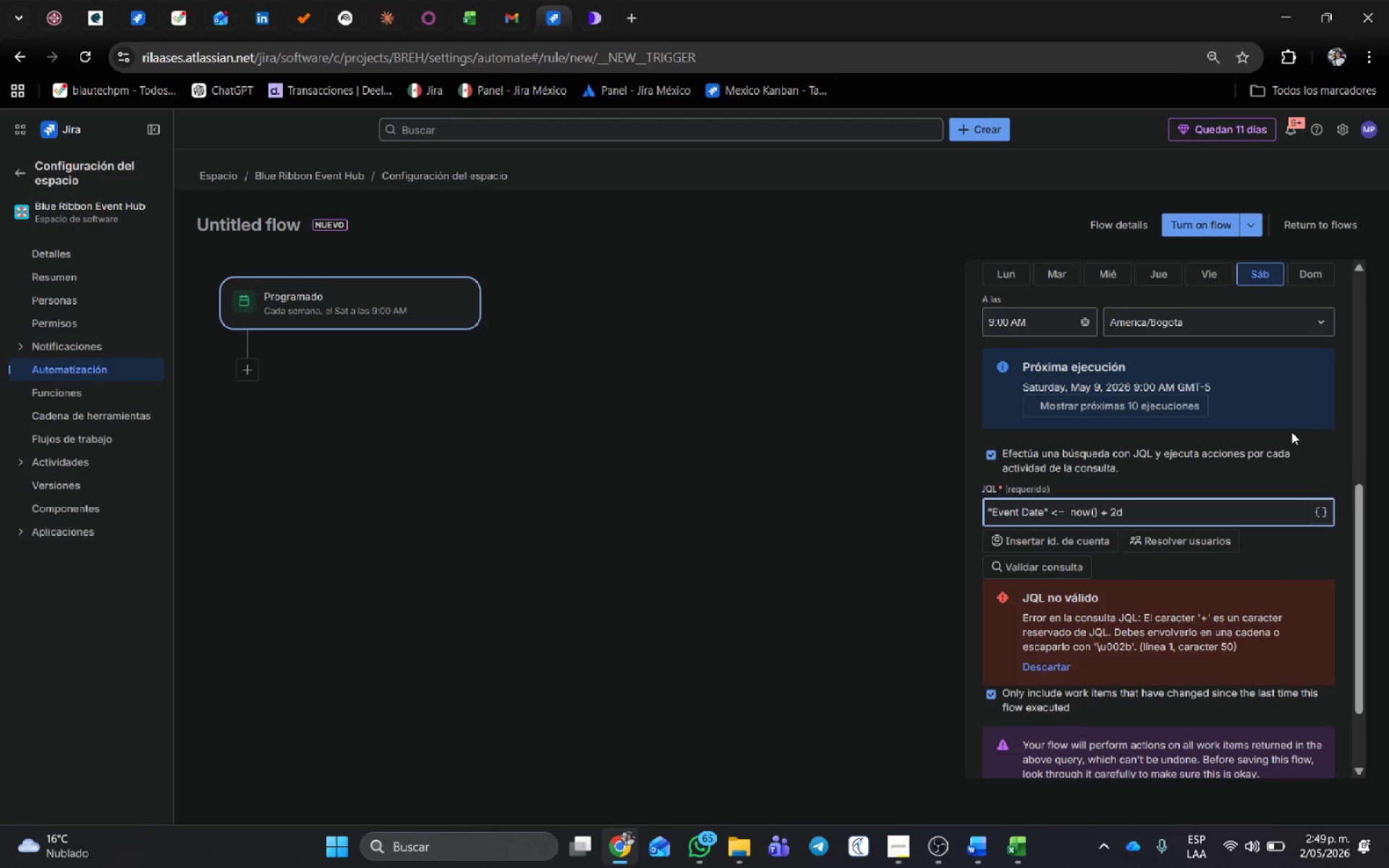 
left_click([1116, 511])
 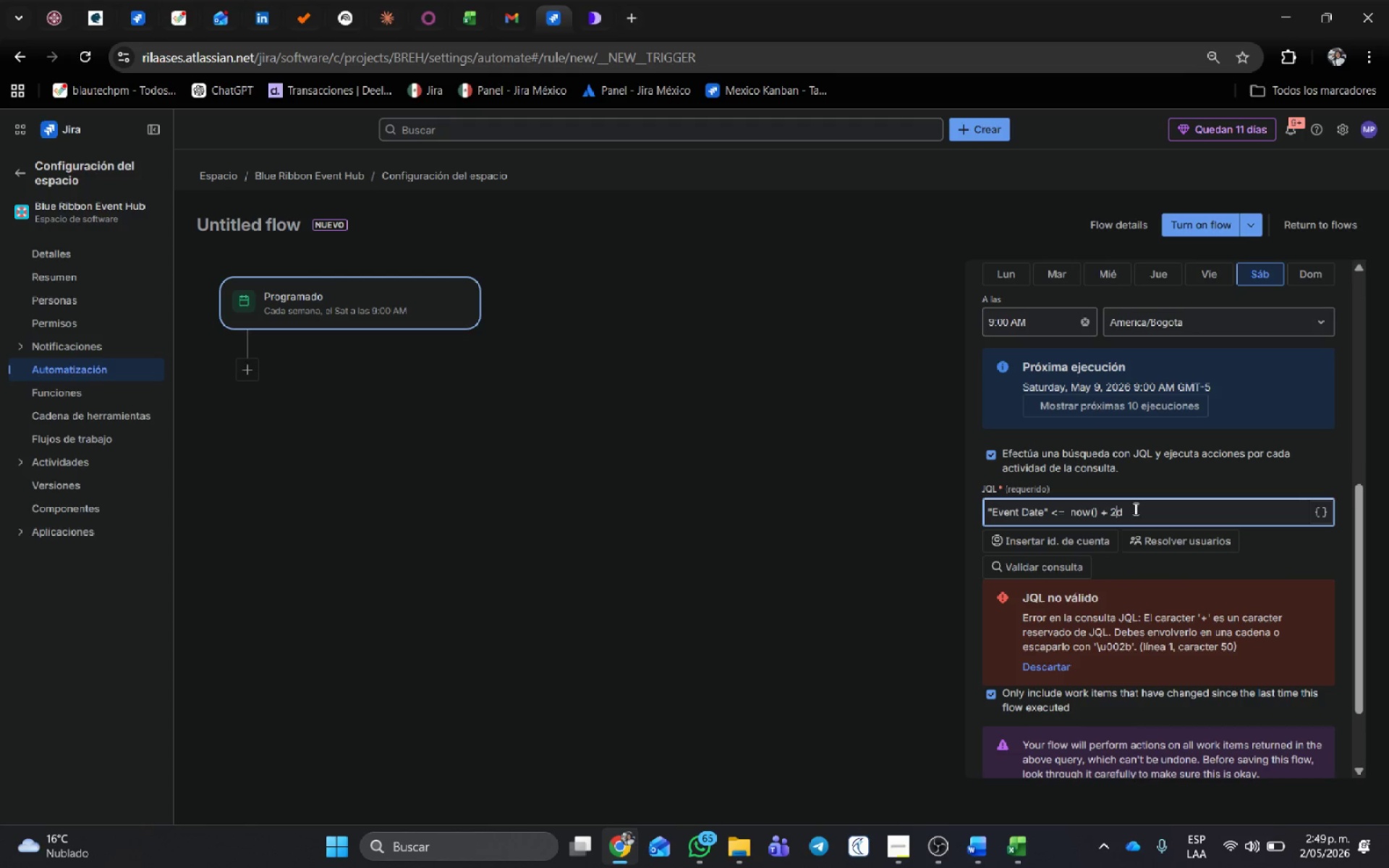 
key(Space)
 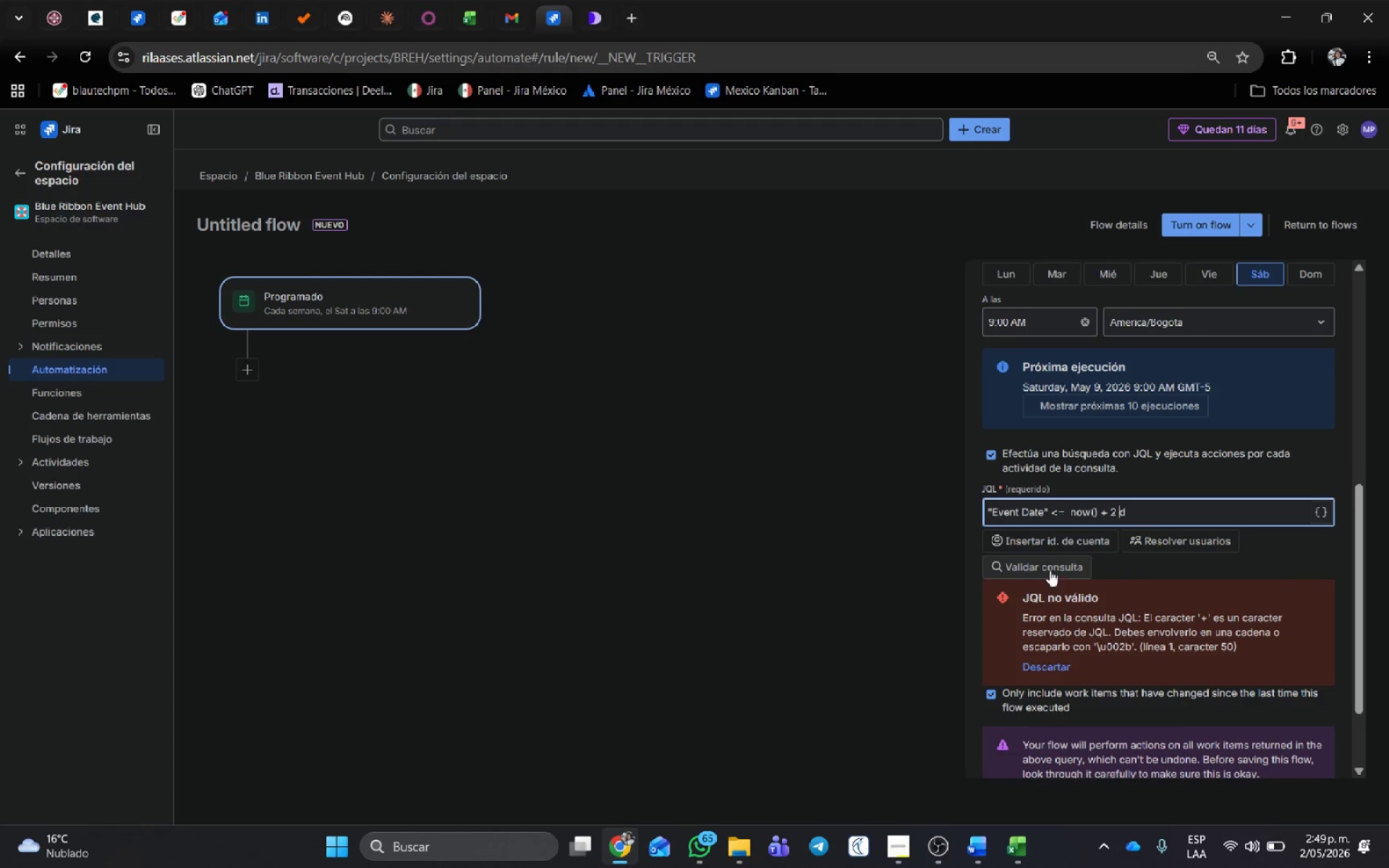 
left_click([1050, 565])
 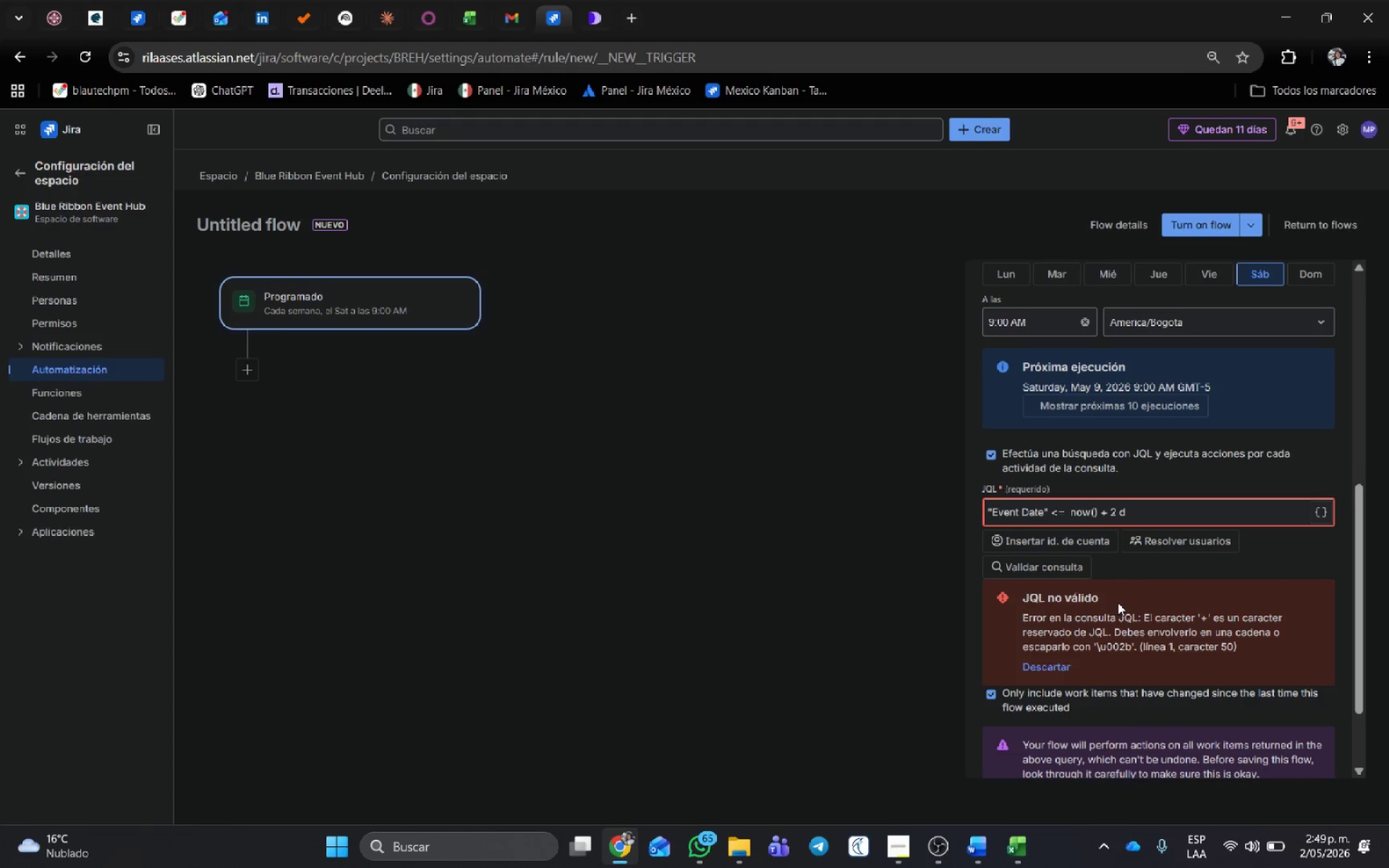 
wait(9.86)
 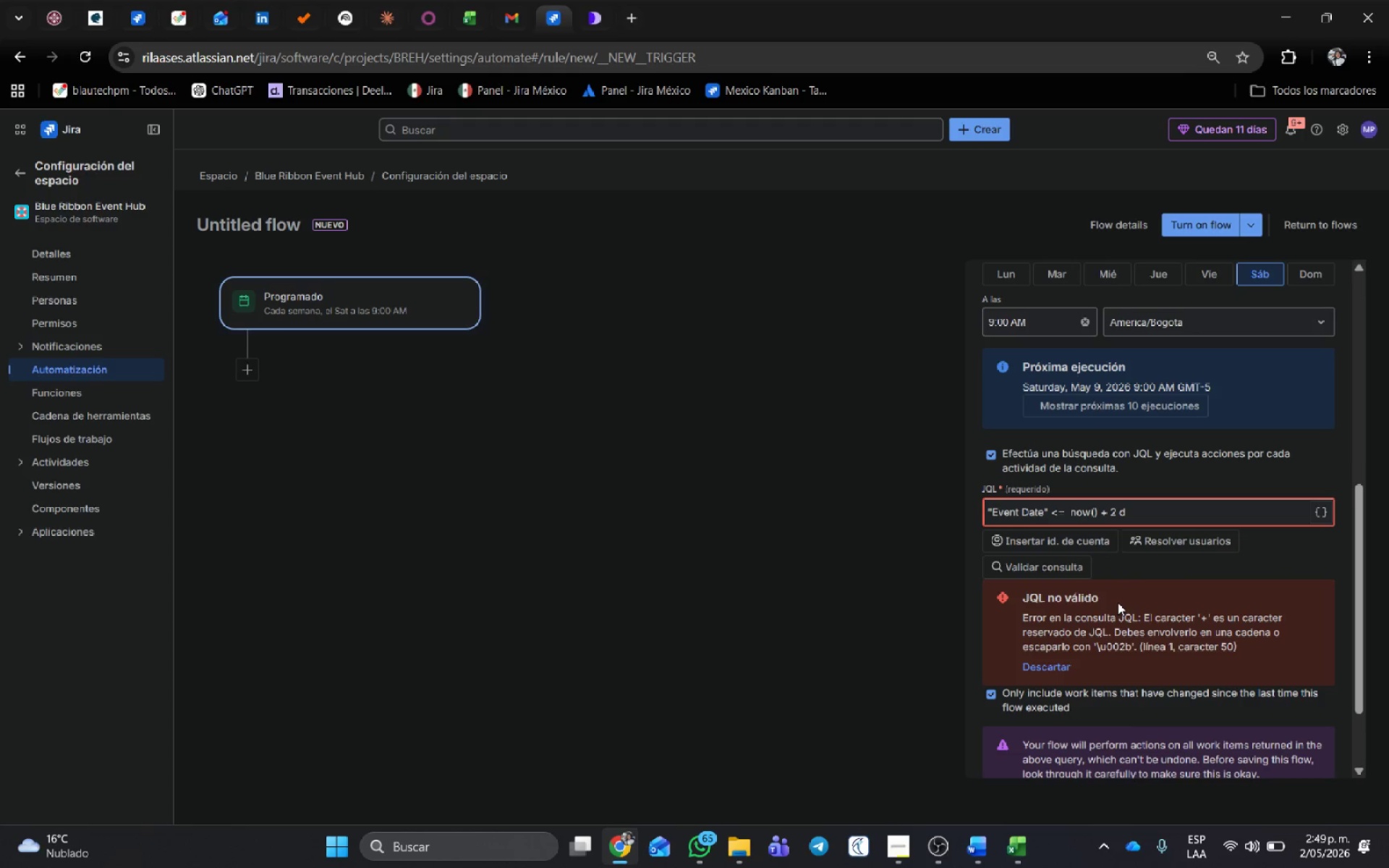 
left_click_drag(start_coordinate=[1111, 511], to_coordinate=[1074, 503])
 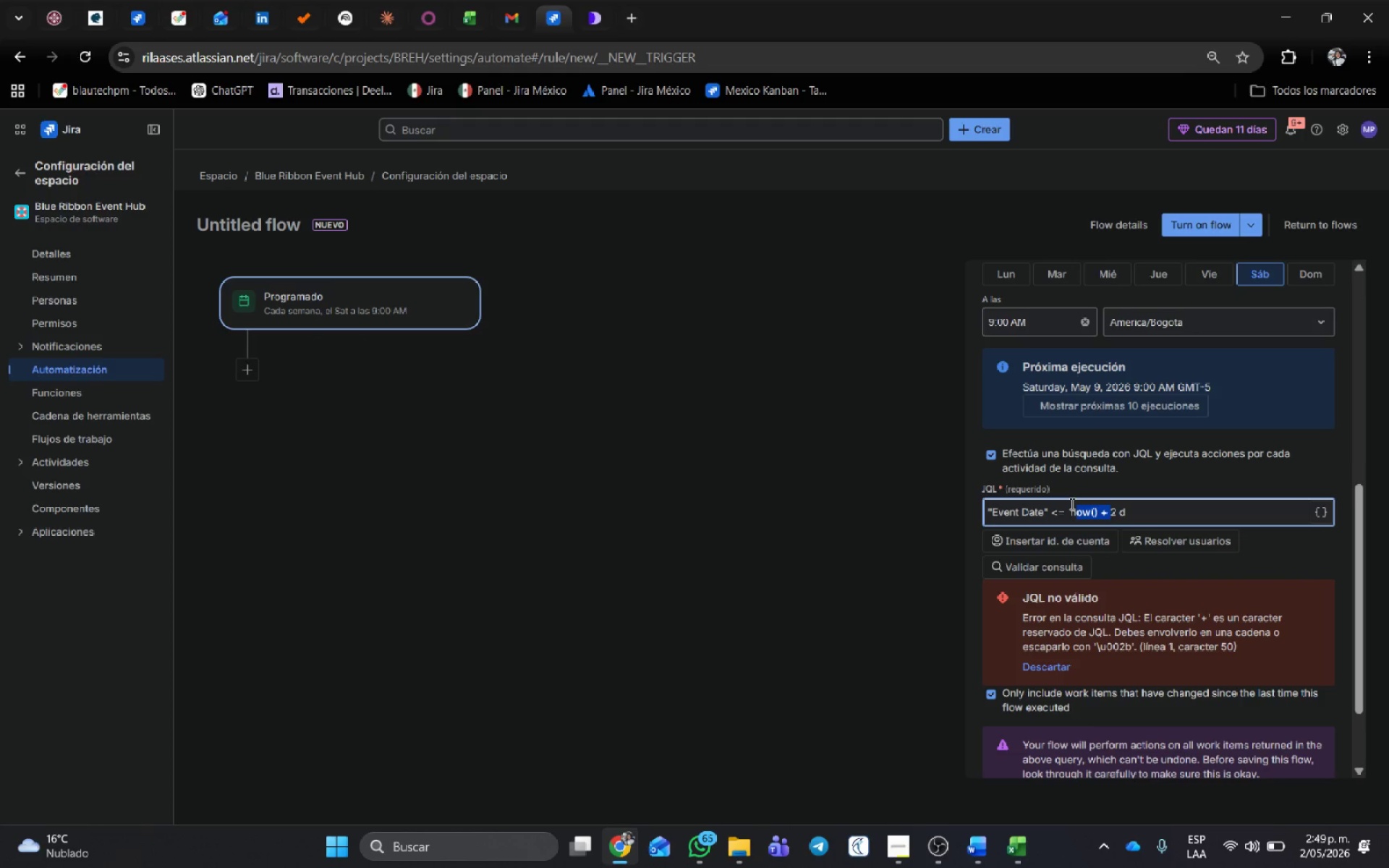 
key(Backspace)
 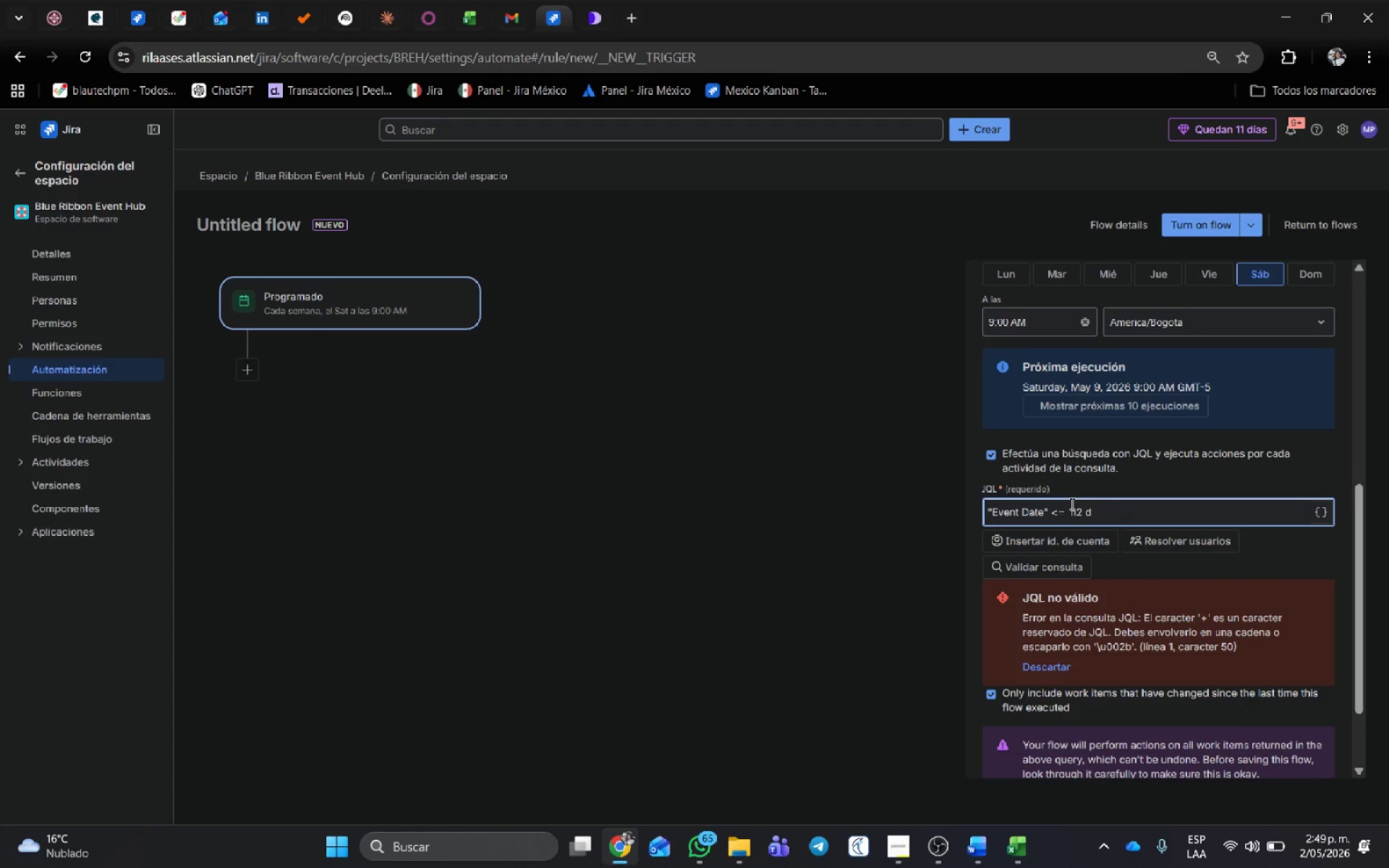 
key(Backspace)
 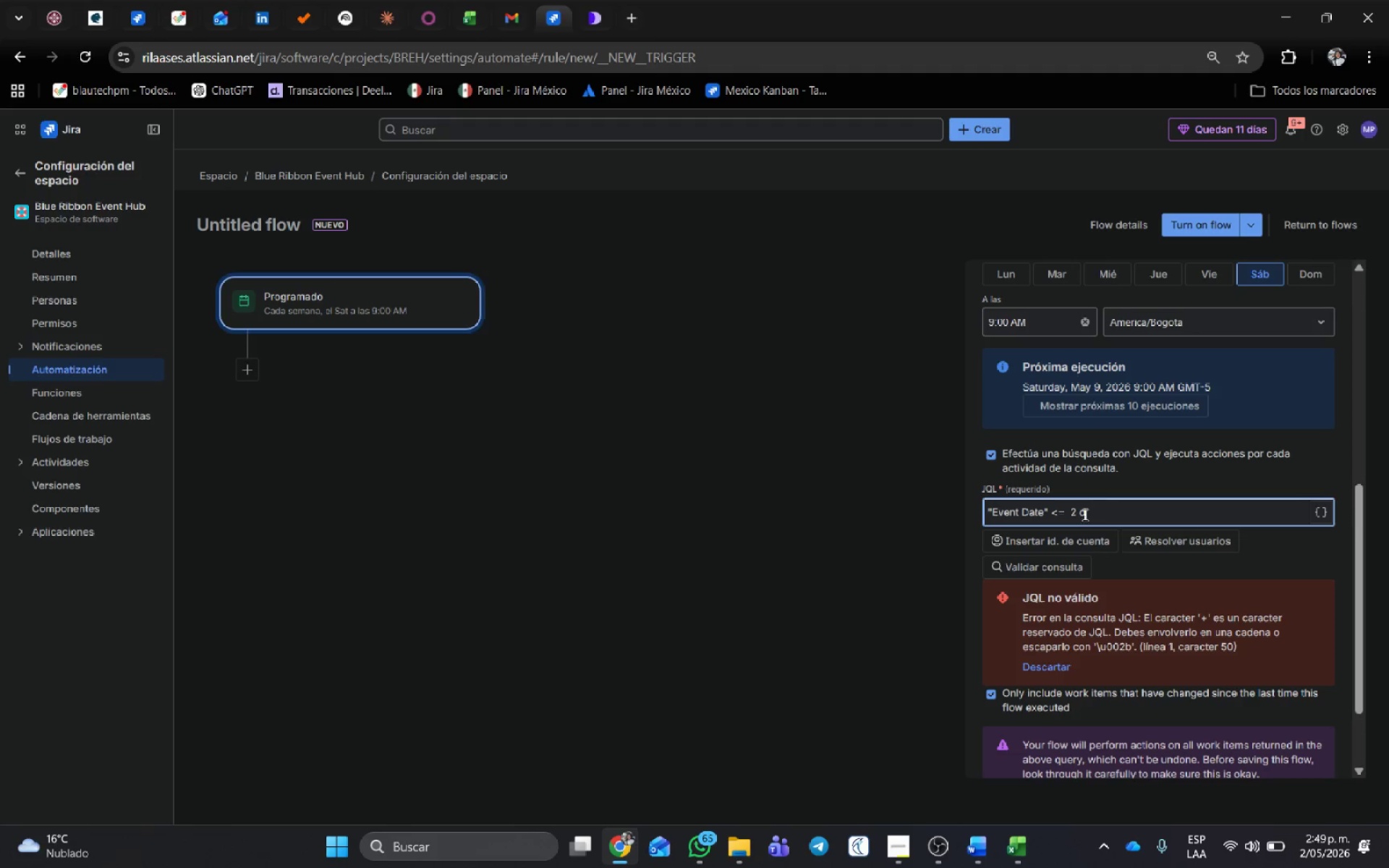 
left_click([1078, 516])
 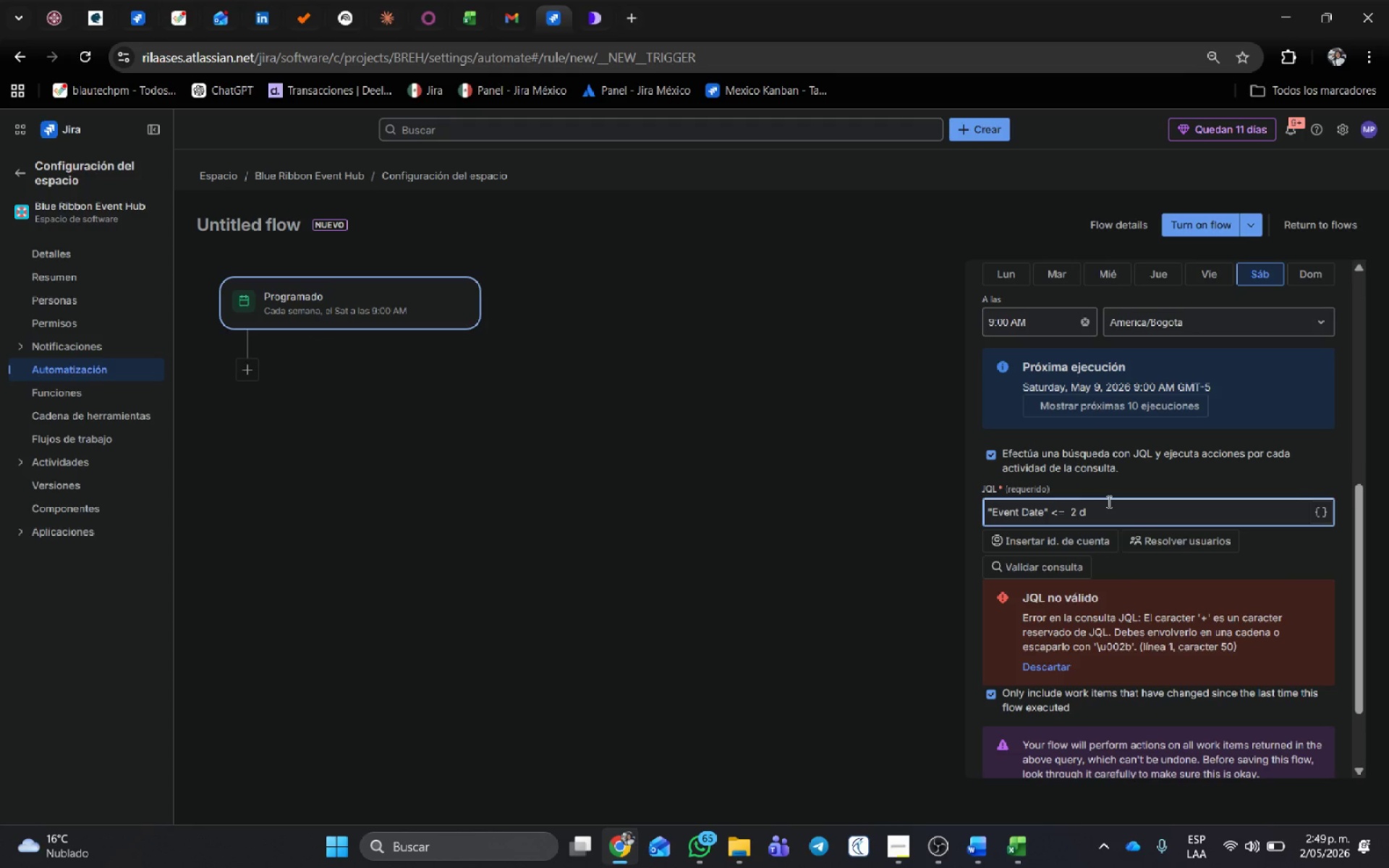 
key(Backspace)
 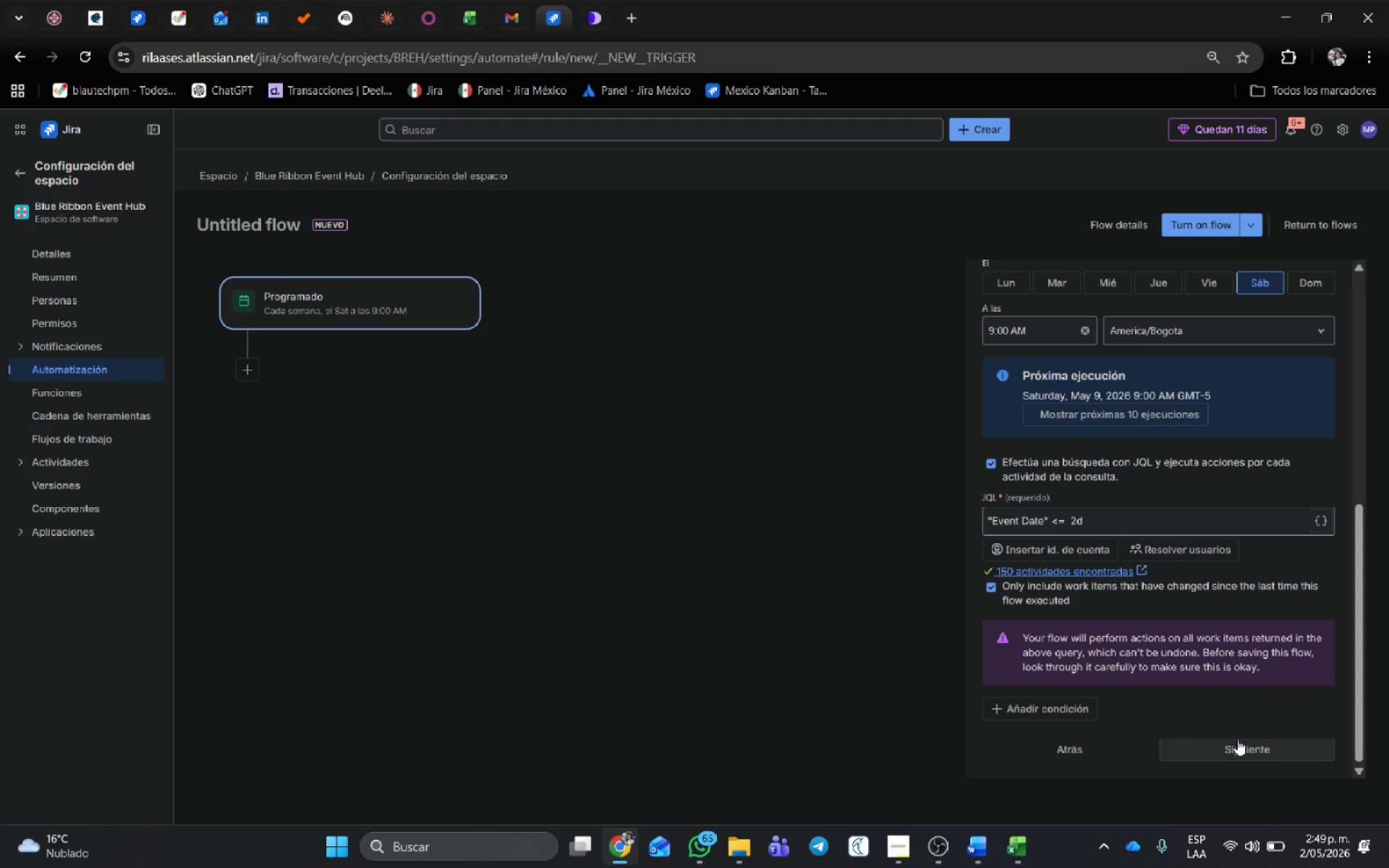 
wait(19.92)
 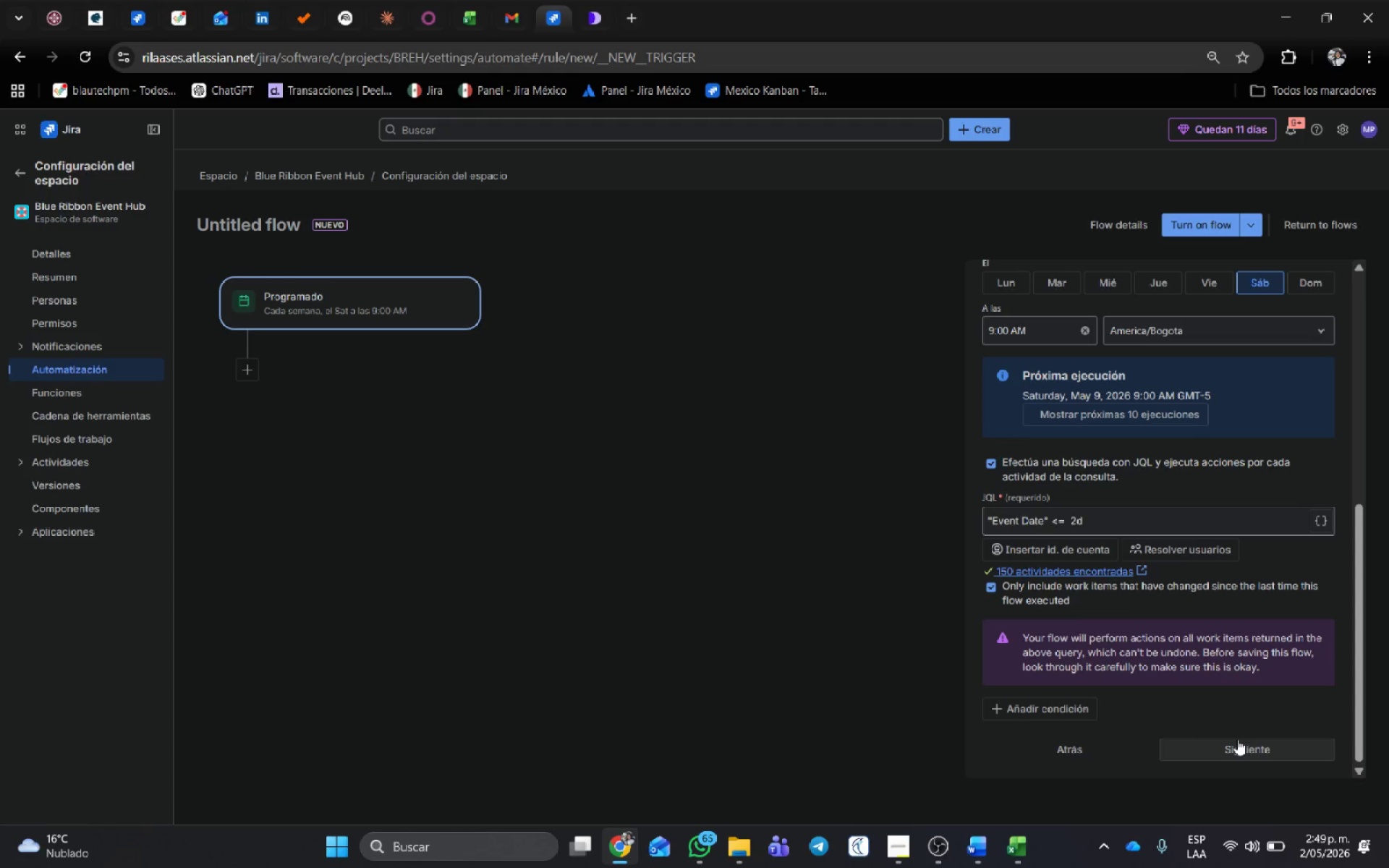 
left_click([1256, 743])
 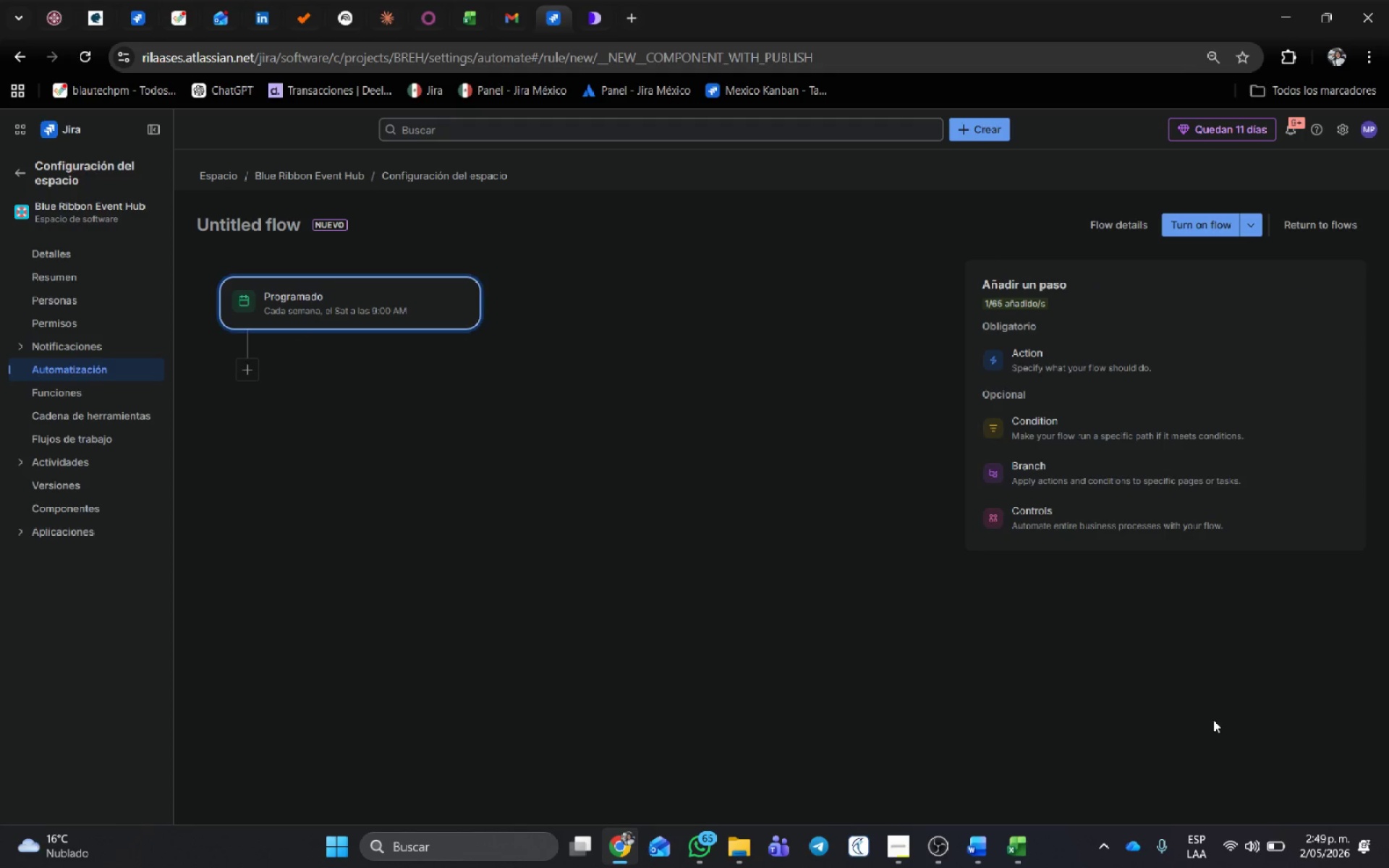 
wait(13.2)
 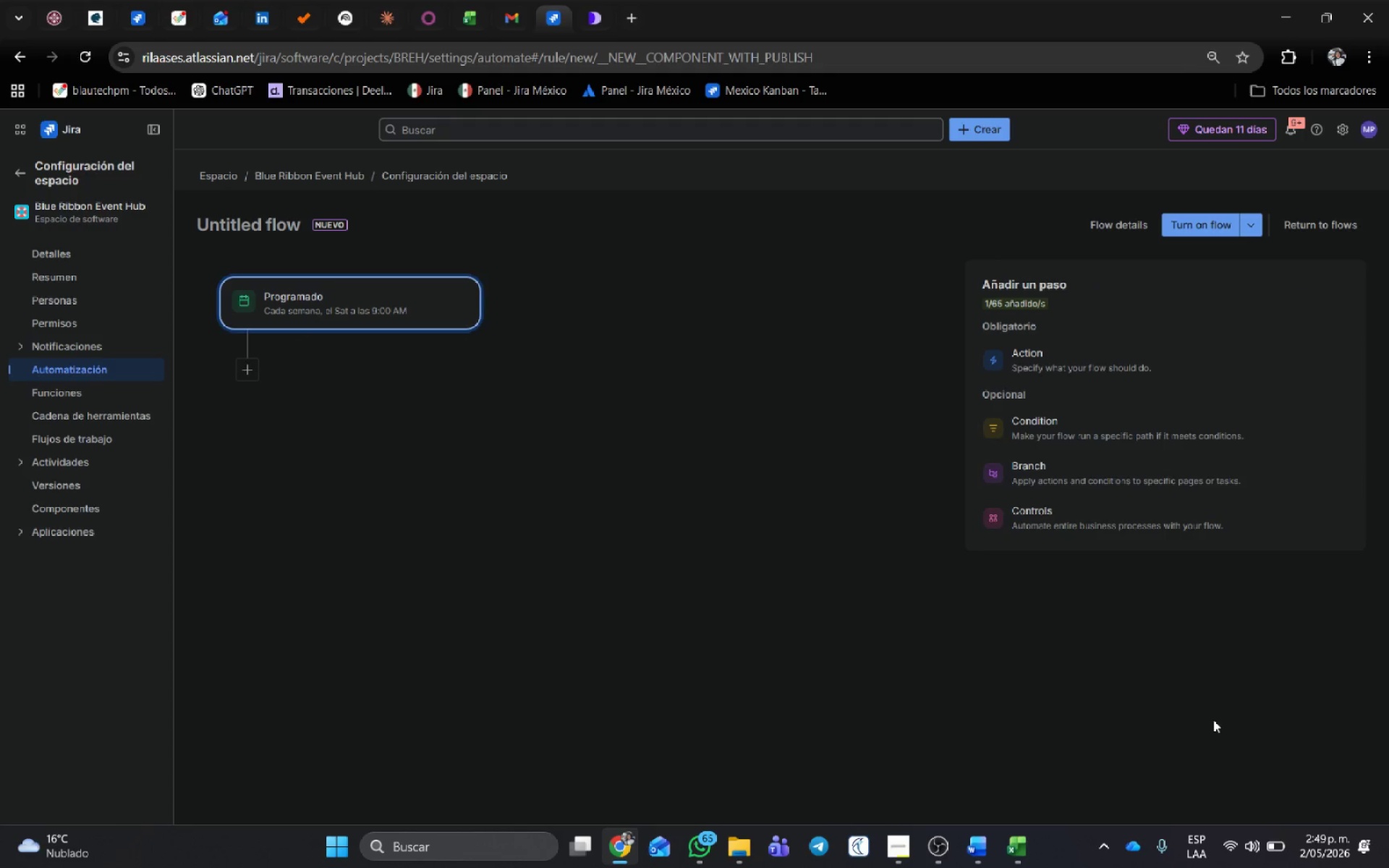 
left_click([1044, 359])
 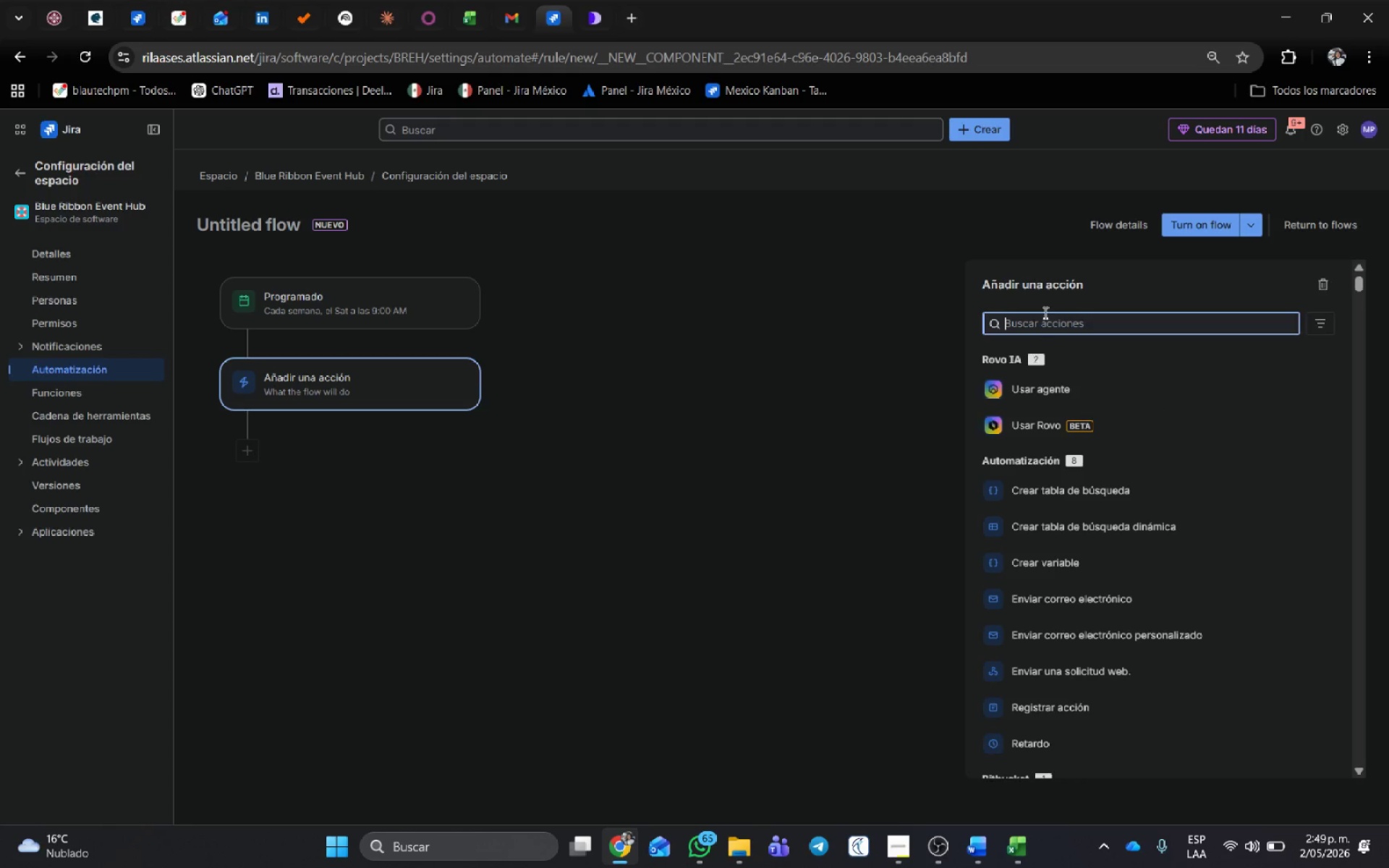 
left_click([1040, 326])
 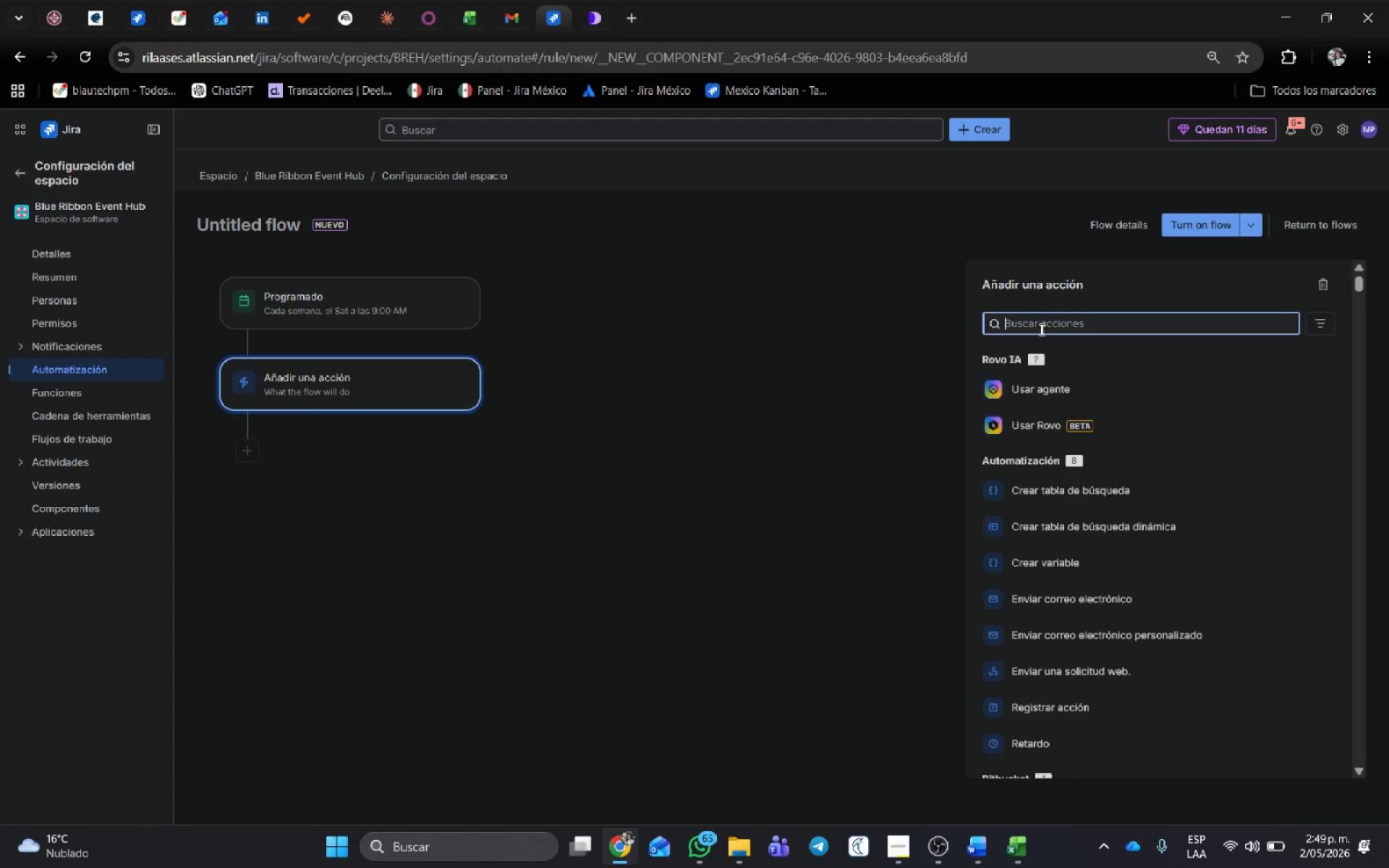 
type(edita)
 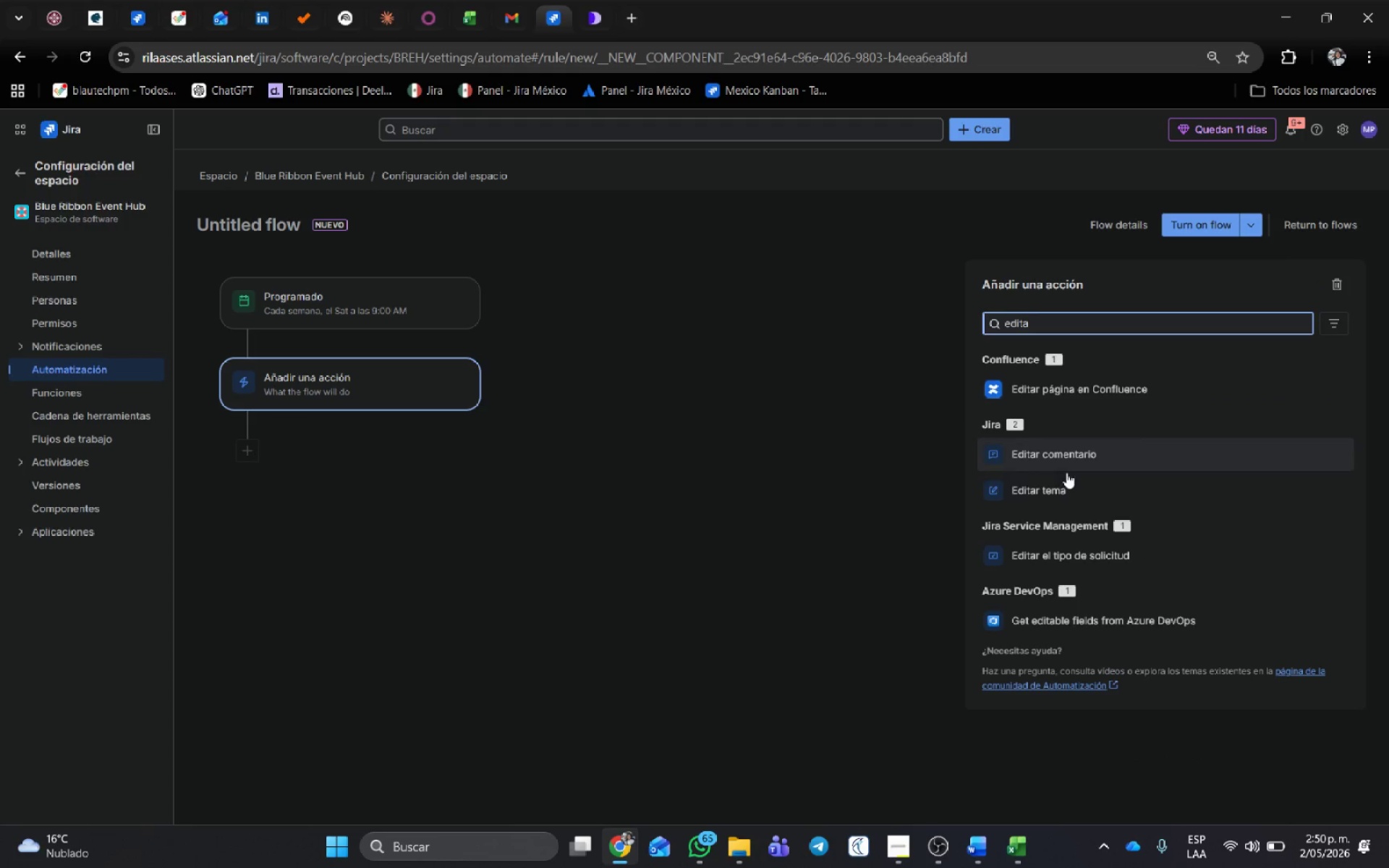 
left_click([1068, 483])
 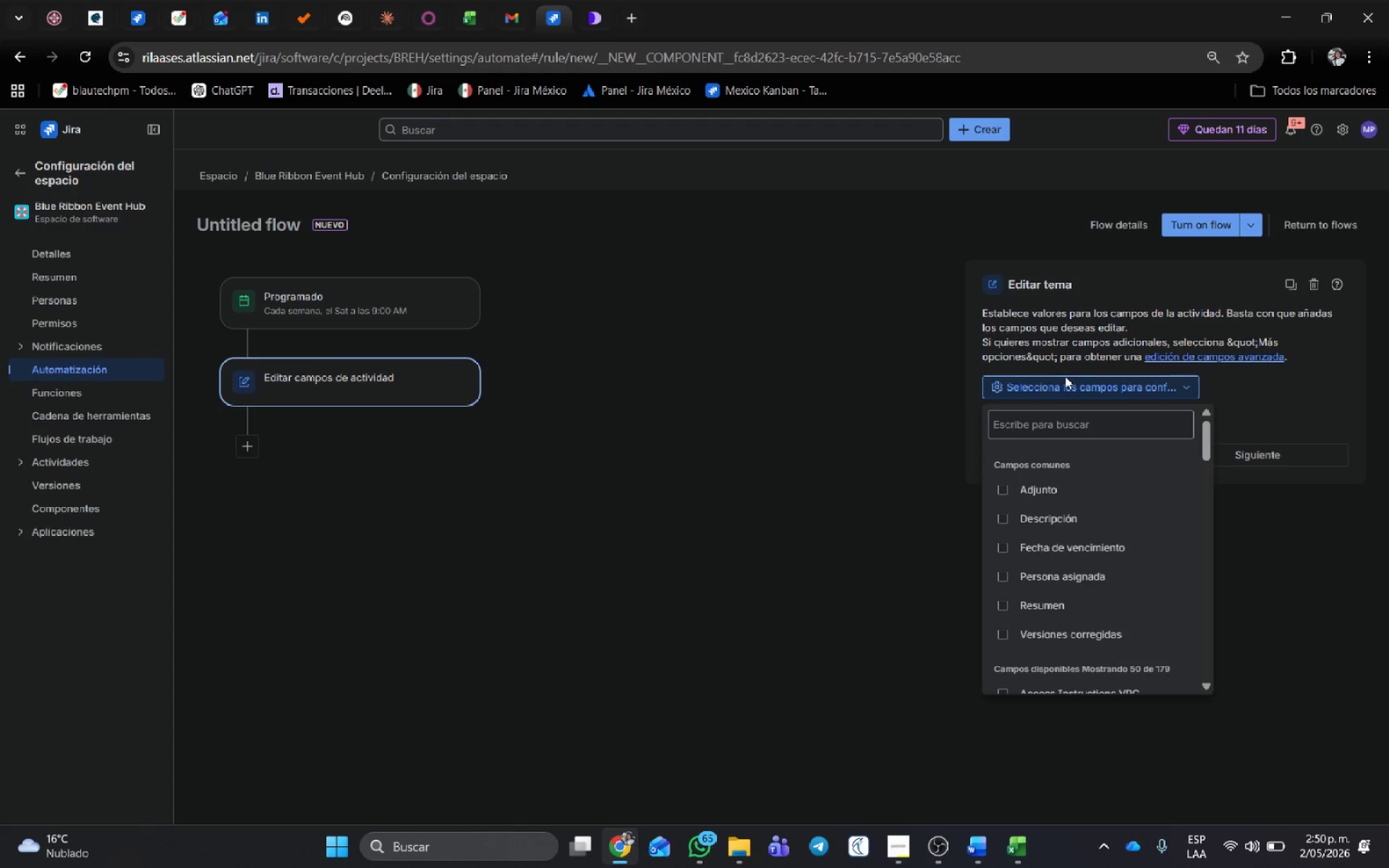 
left_click([1065, 422])
 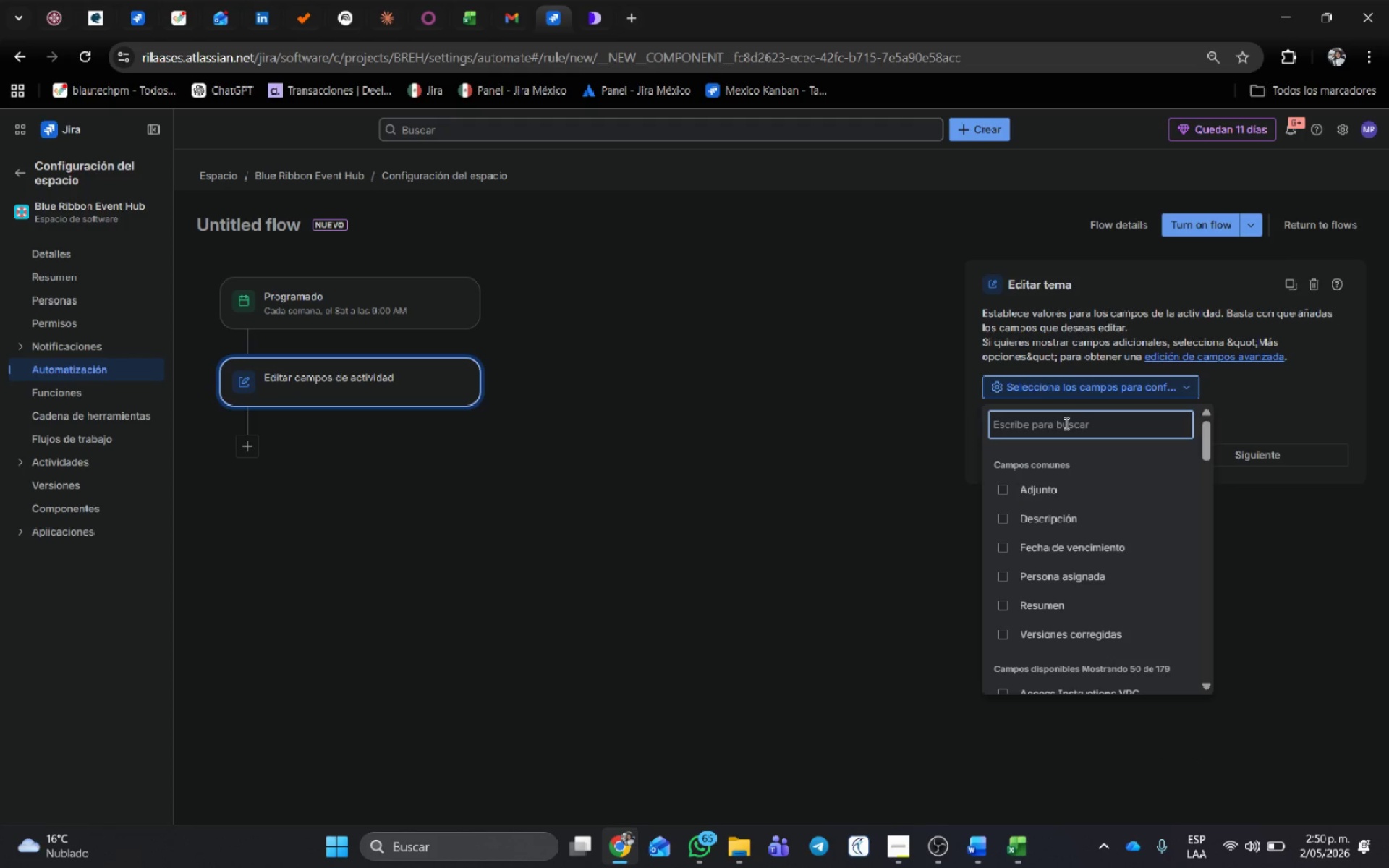 
type(prioridad)
 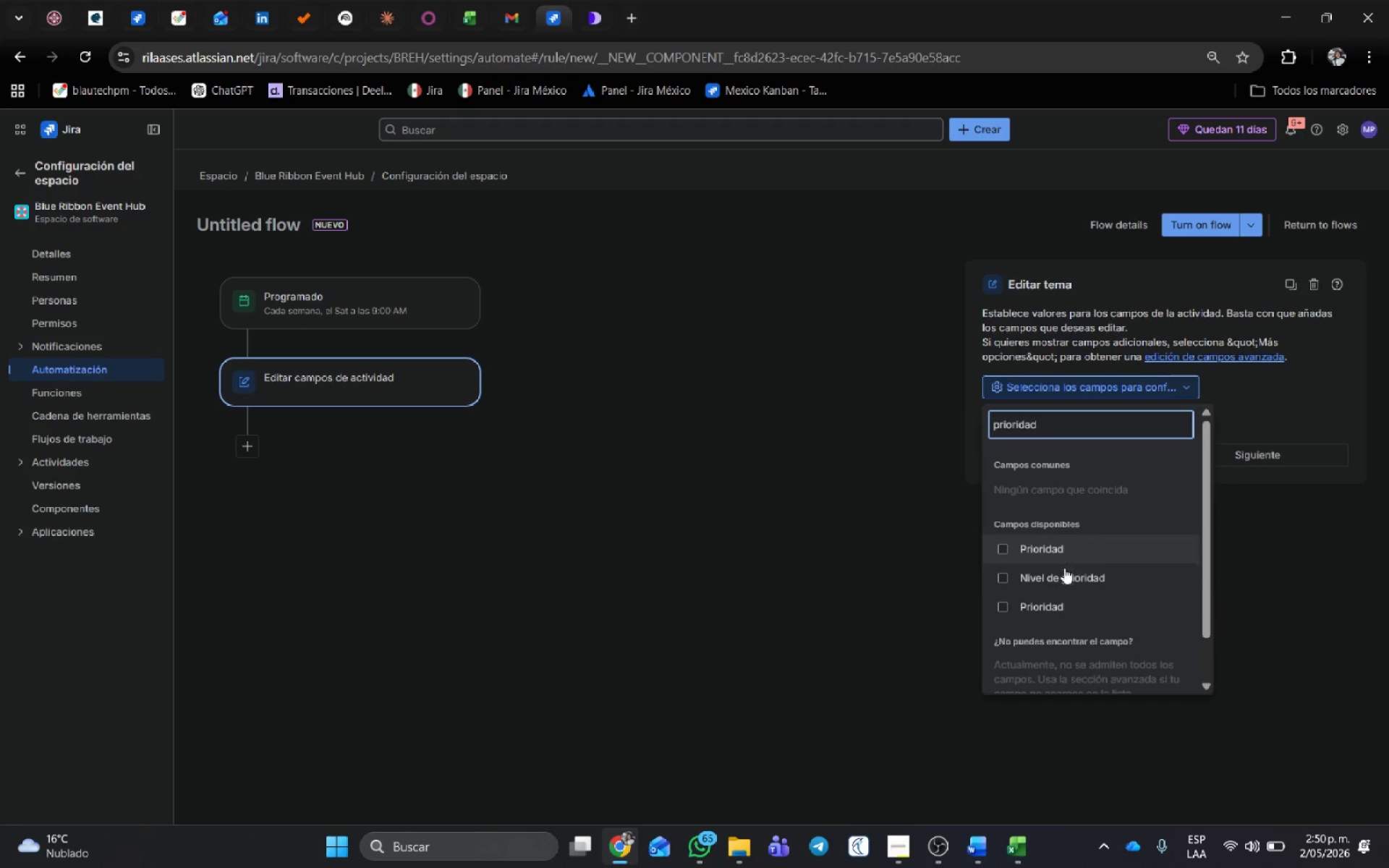 
left_click([1049, 603])
 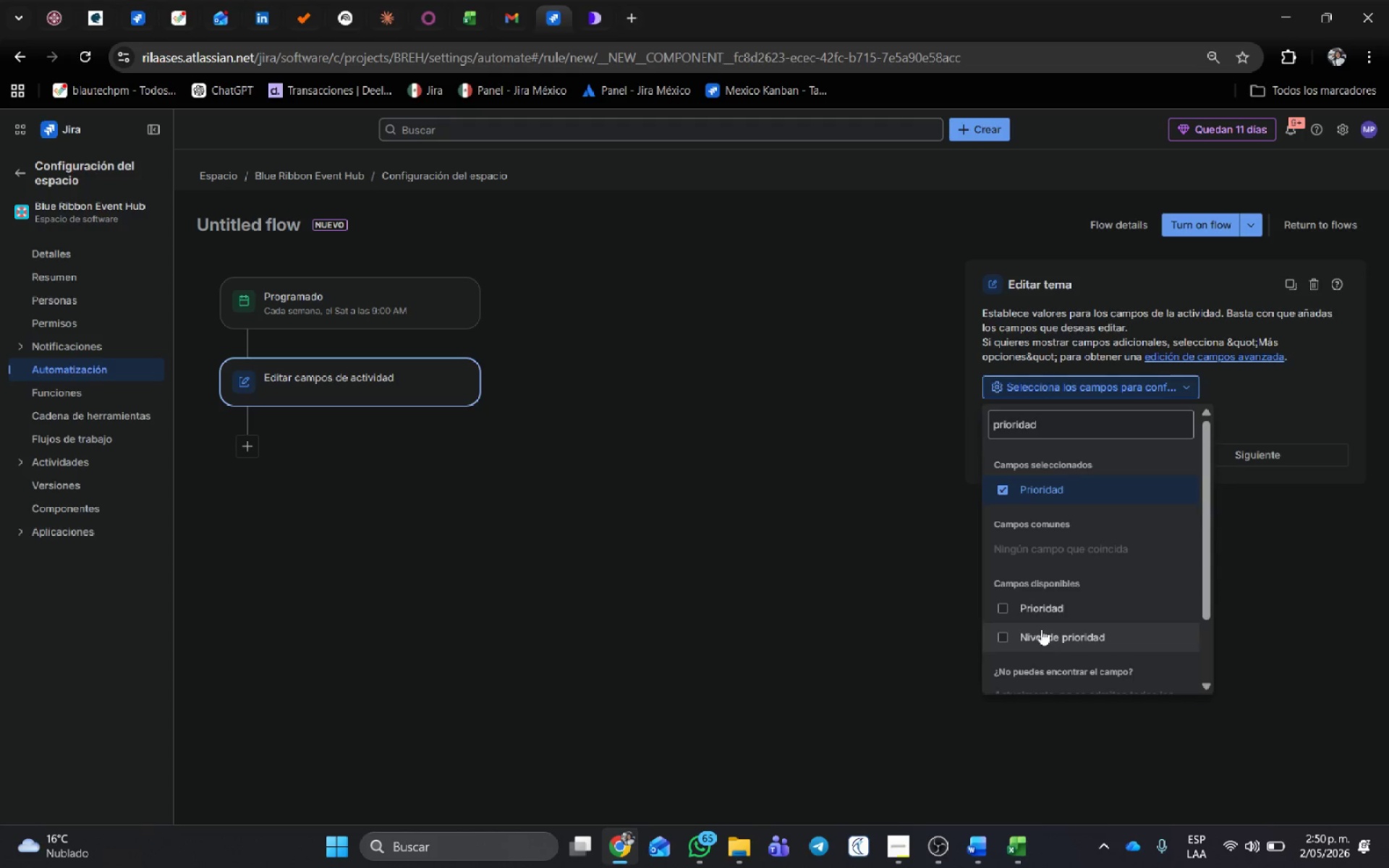 
left_click([1304, 388])
 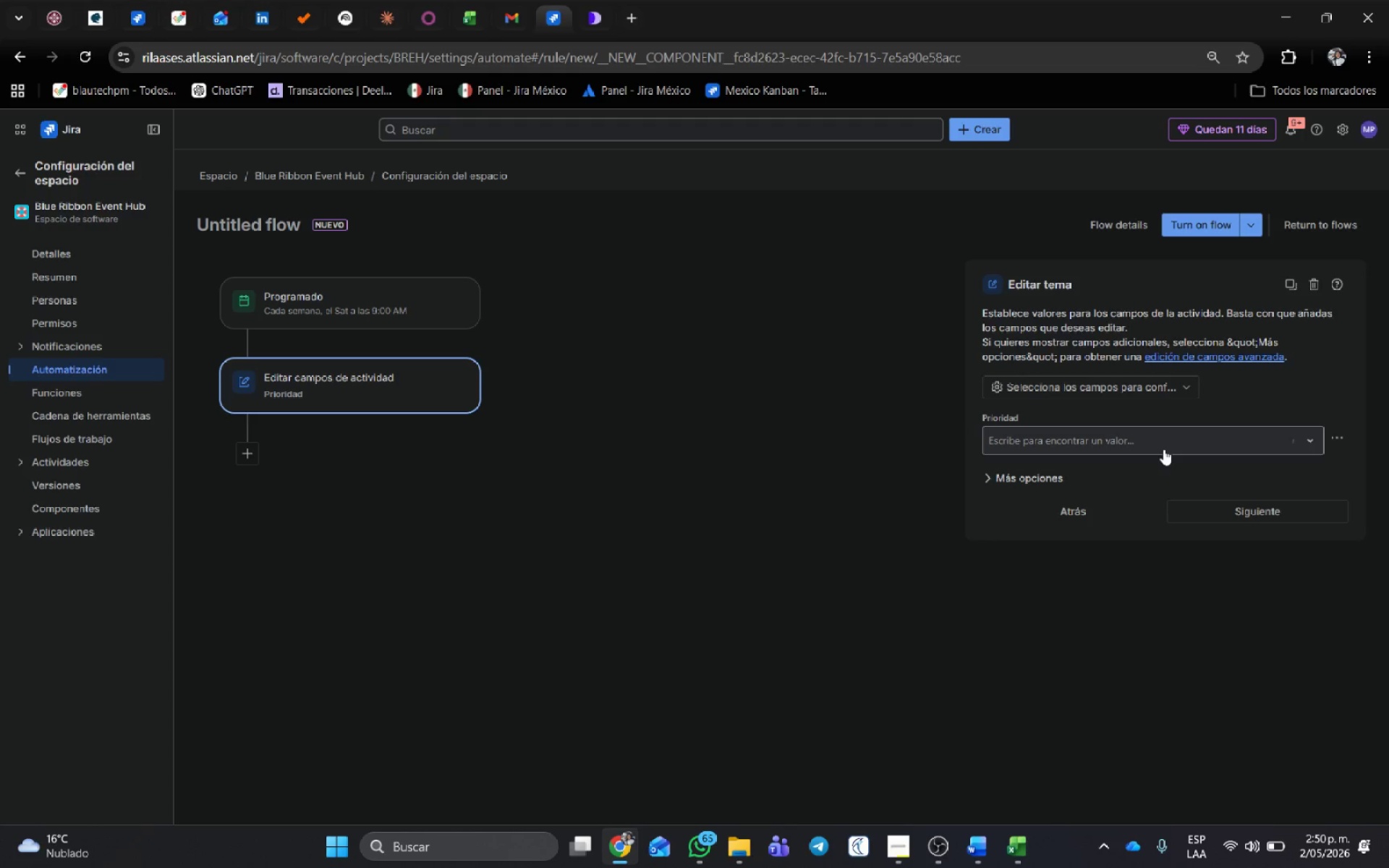 
left_click([1163, 449])
 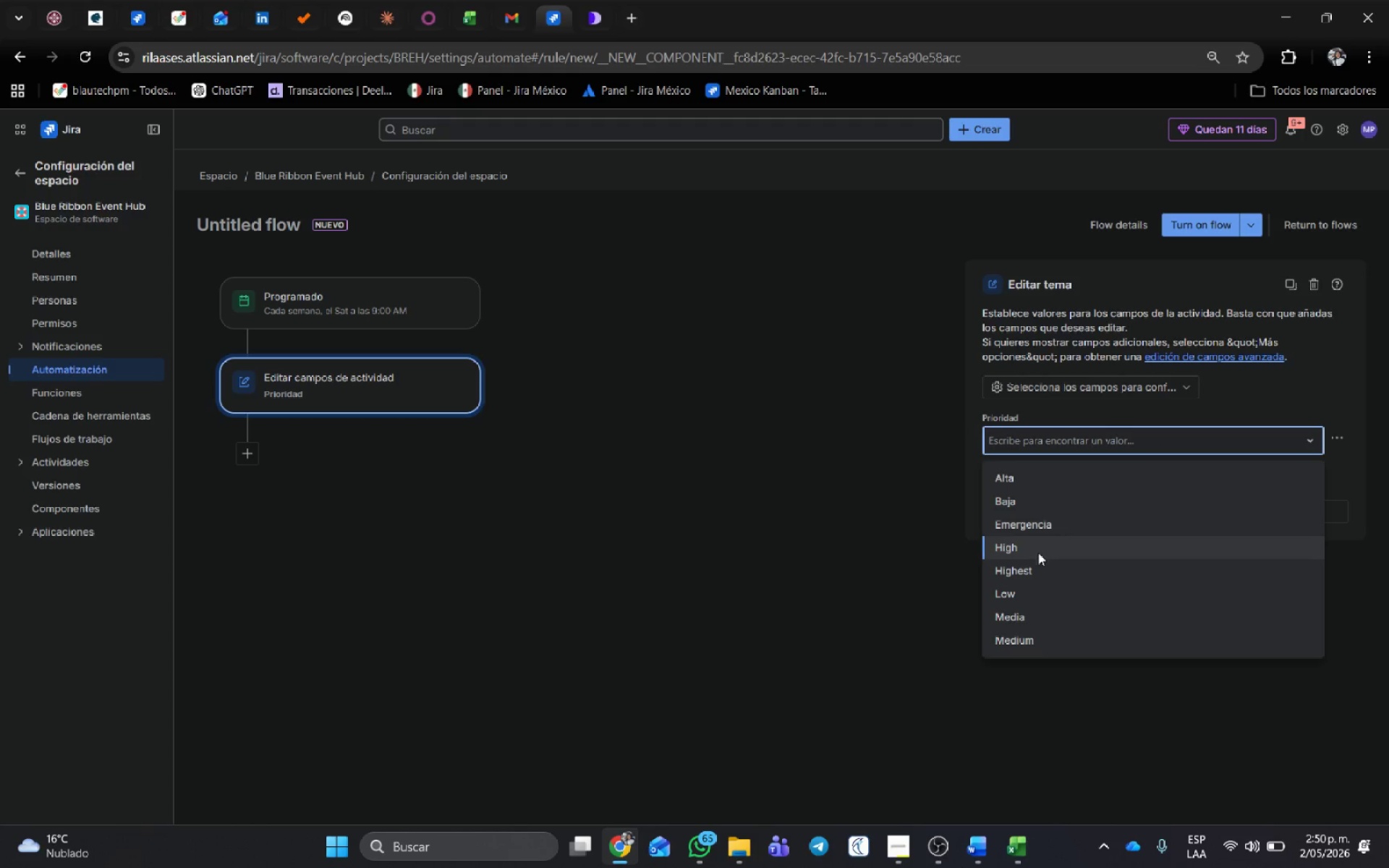 
left_click([1035, 571])
 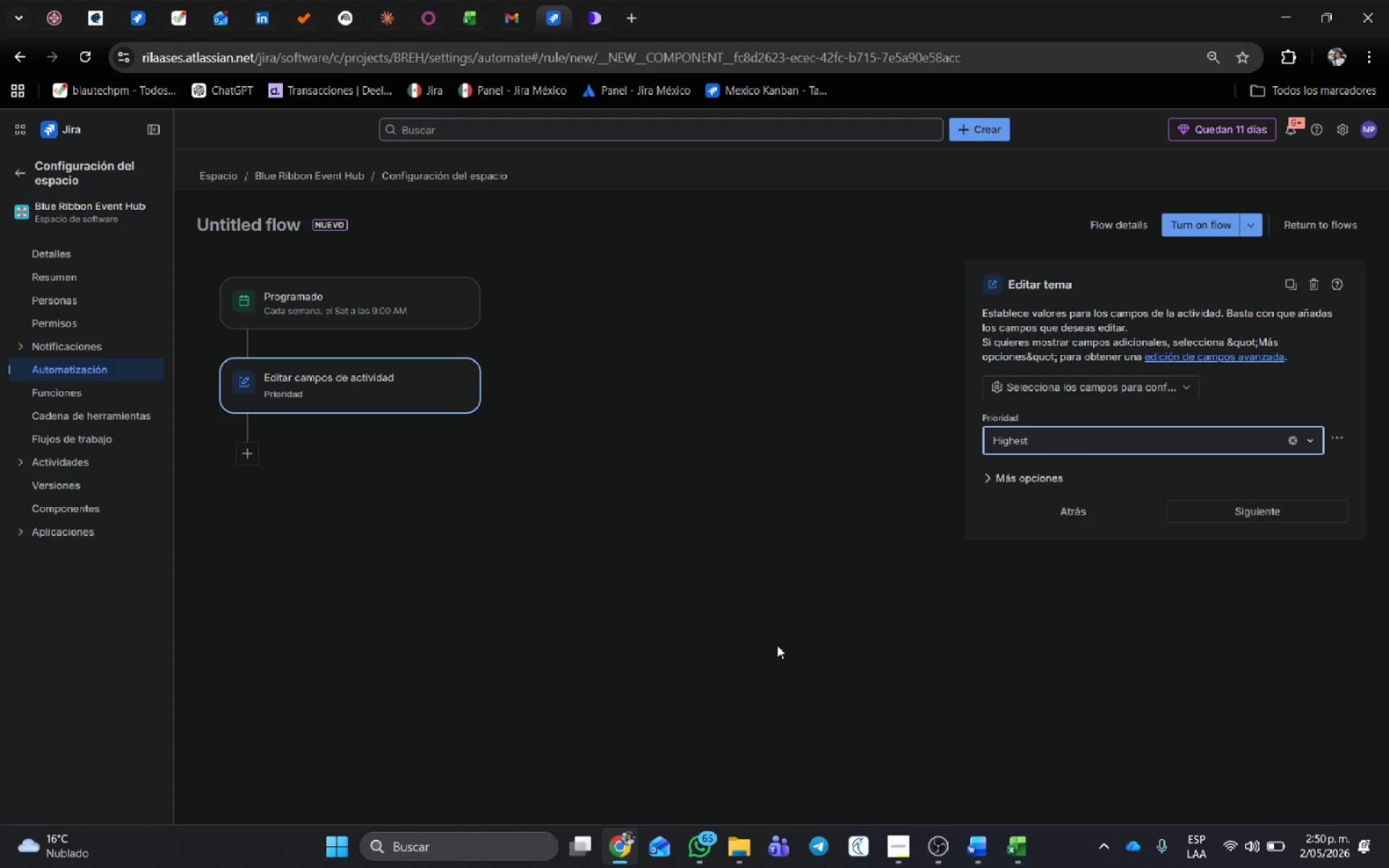 
wait(5.64)
 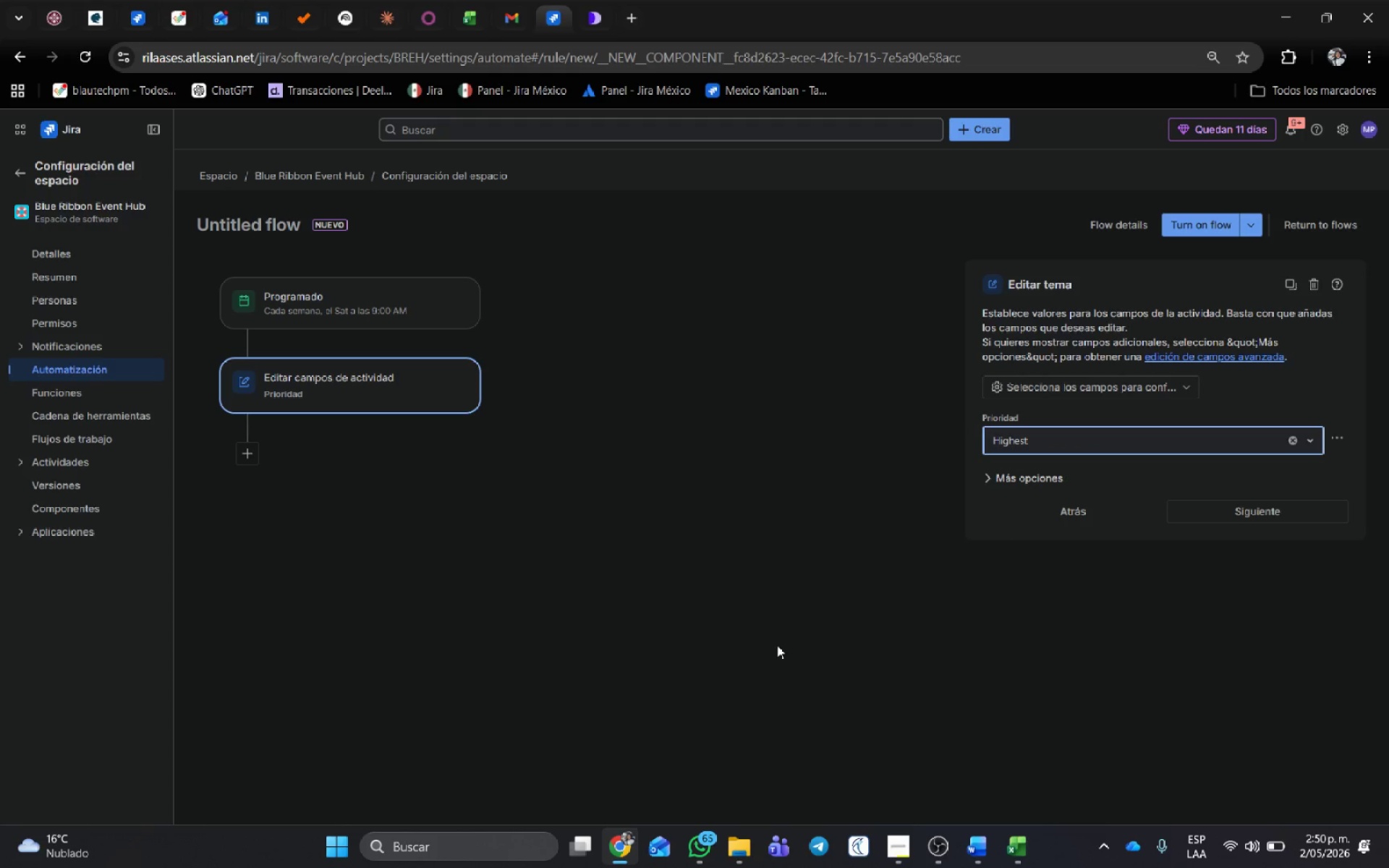 
left_click([1220, 223])
 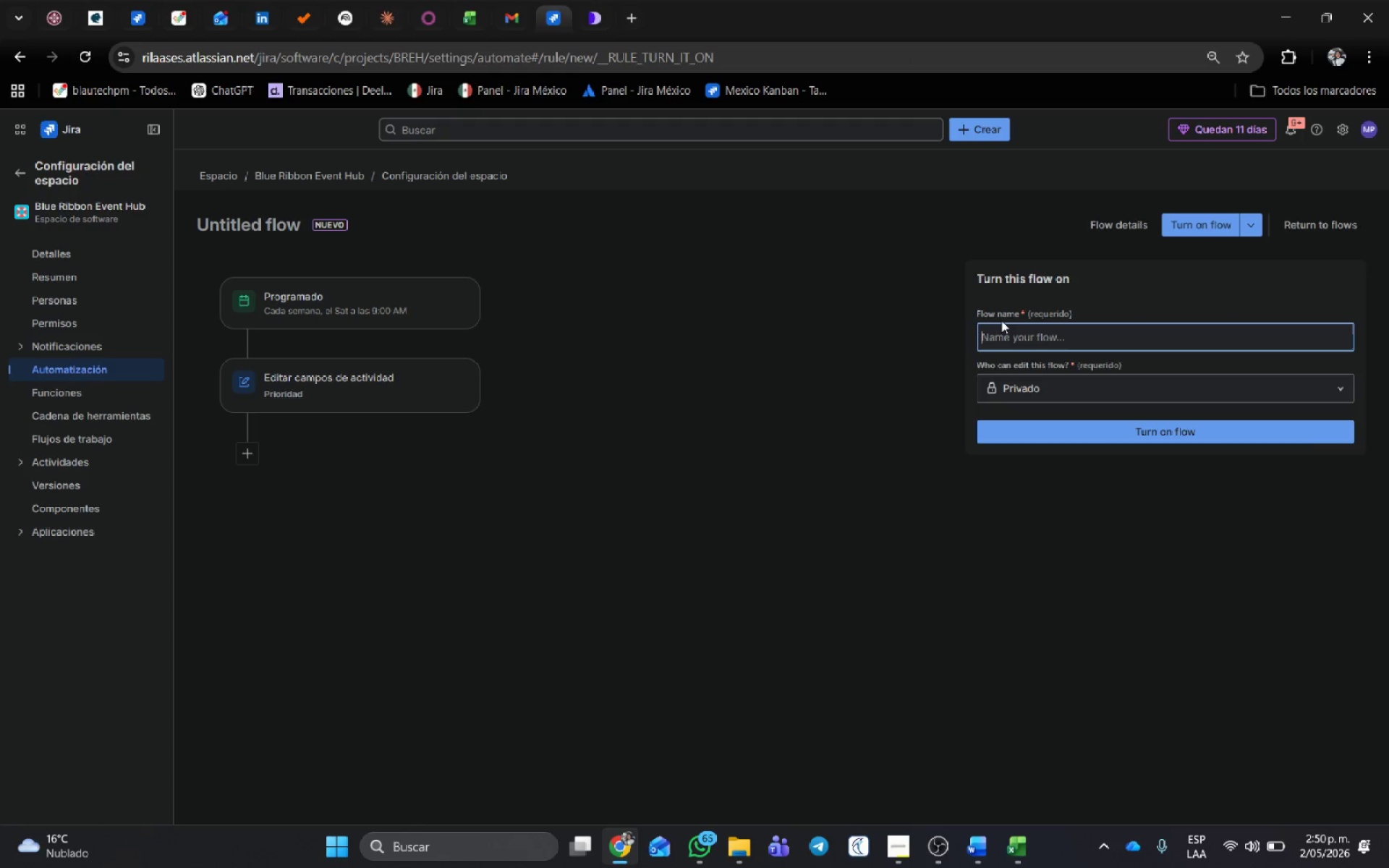 
left_click([1005, 325])
 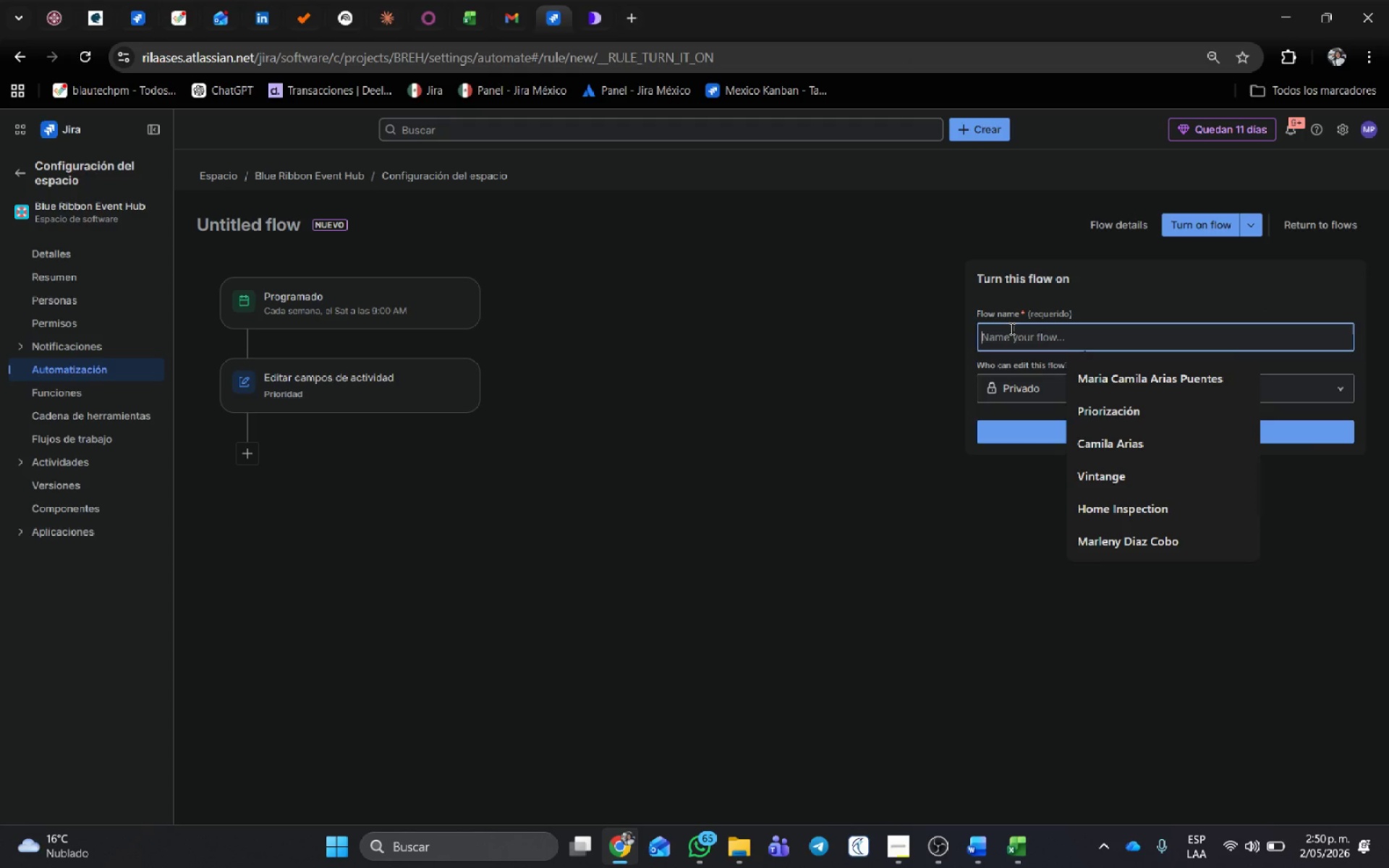 
type(Priority)
 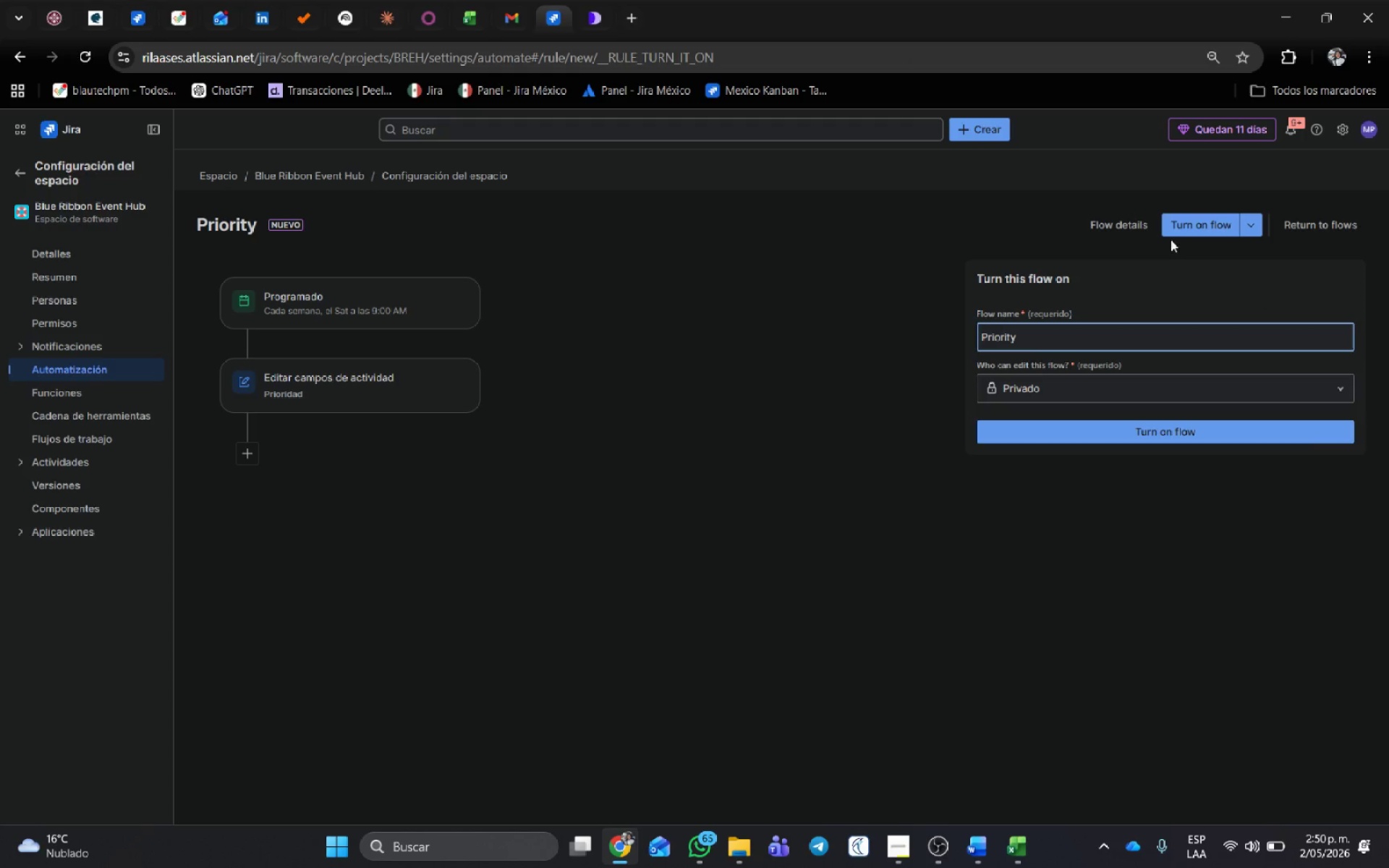 
left_click([1176, 229])
 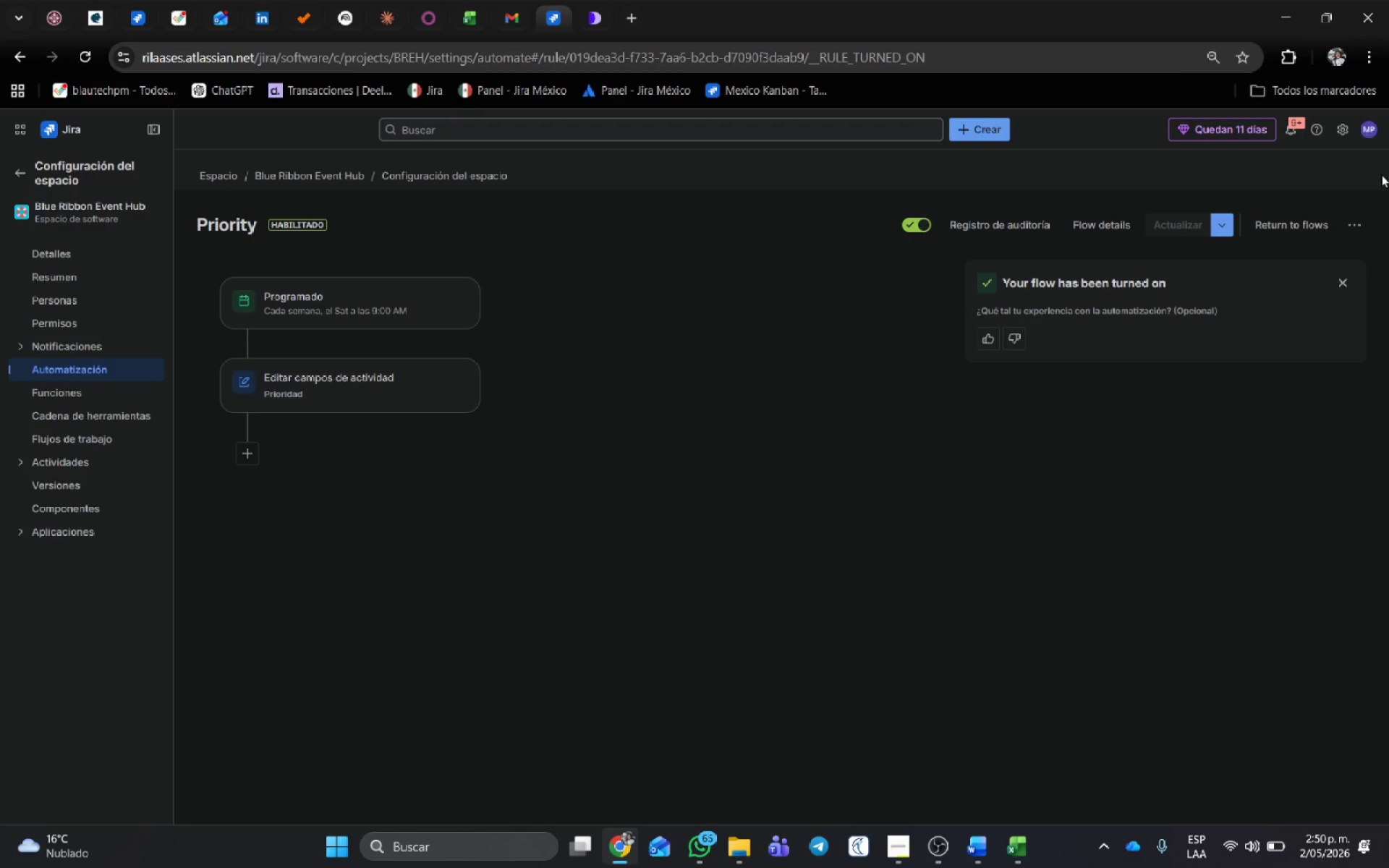 
left_click([1278, 221])
 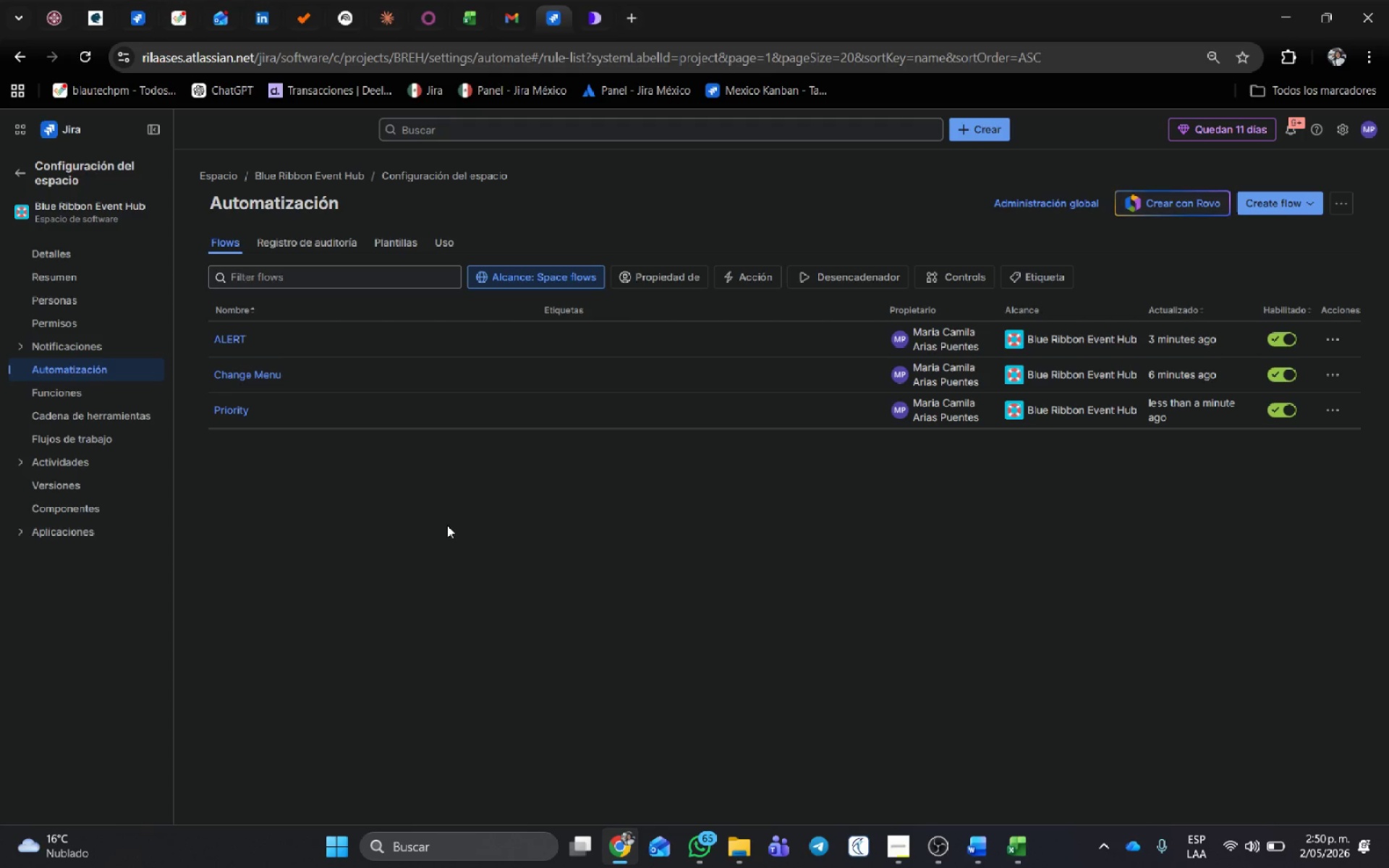 
wait(7.55)
 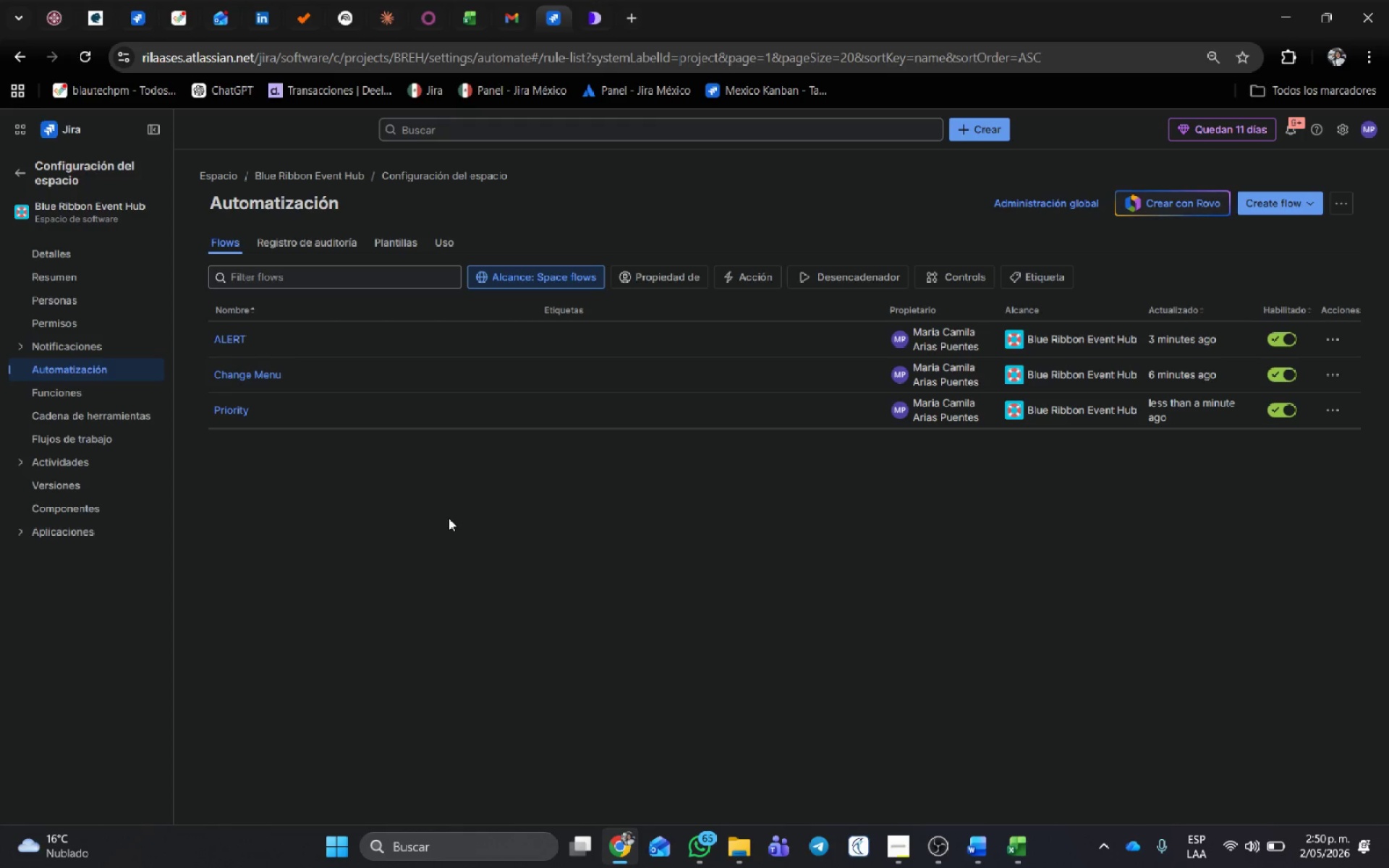 
left_click([986, 853])
 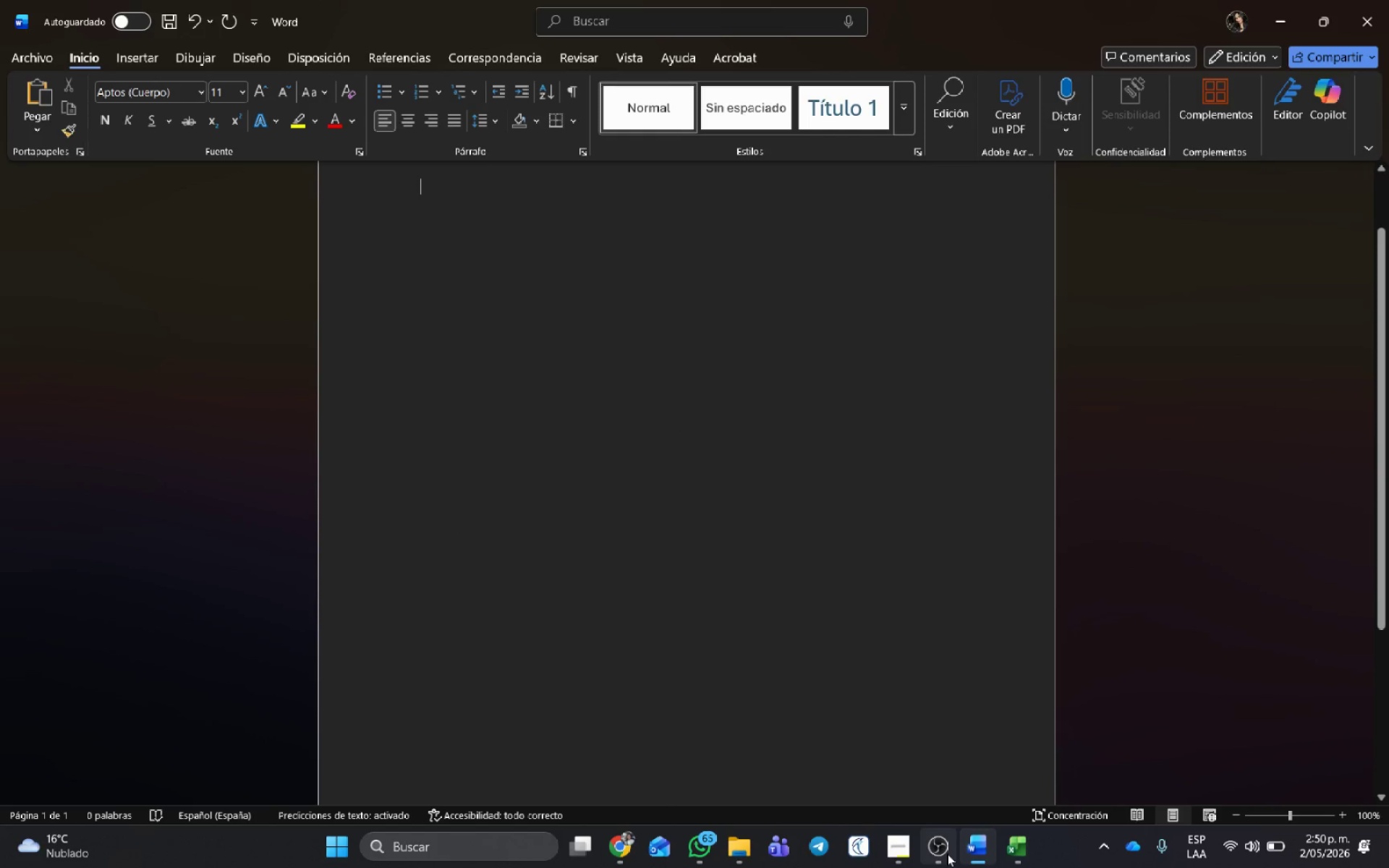 
left_click([947, 854])
 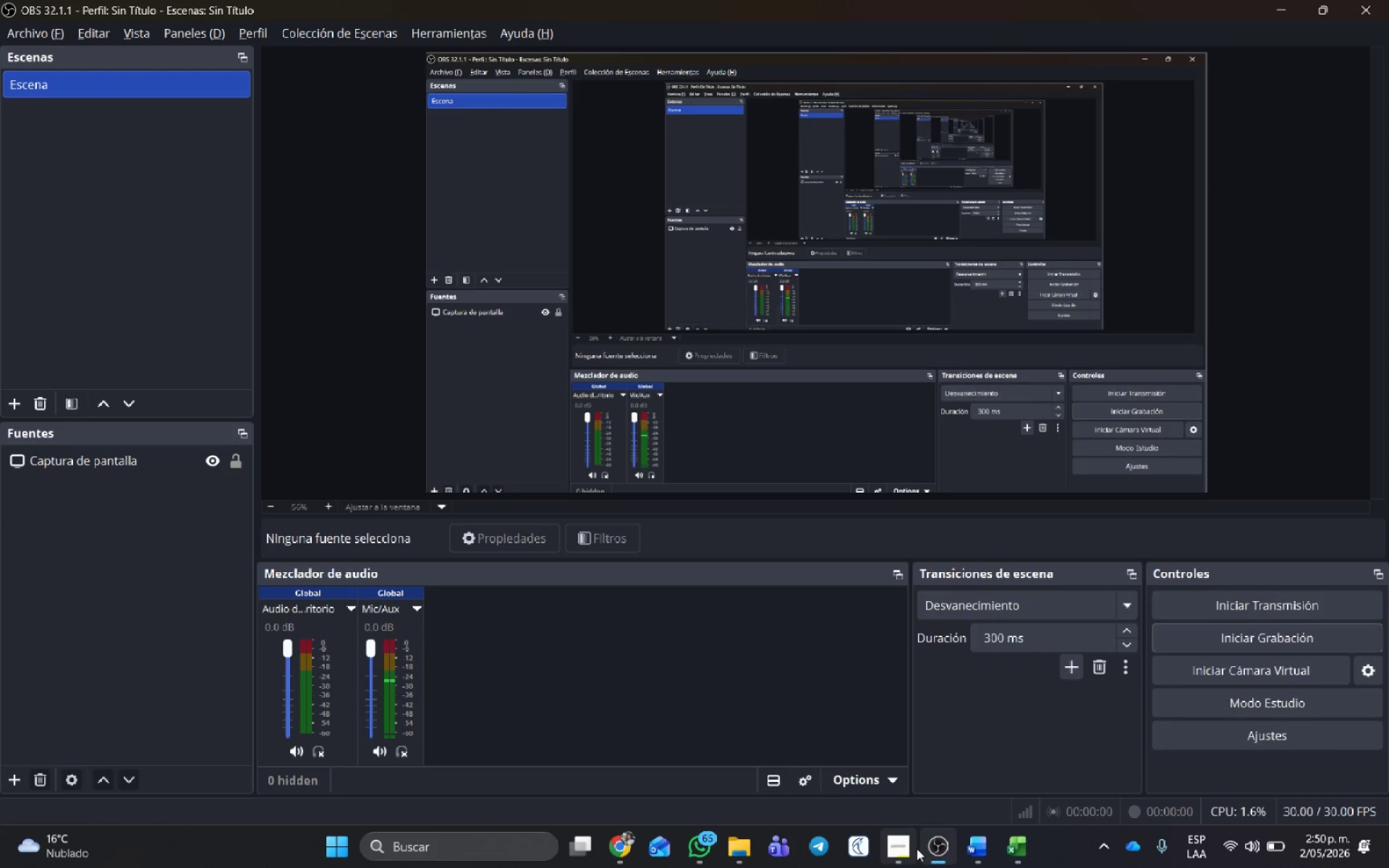 
left_click([904, 846])